 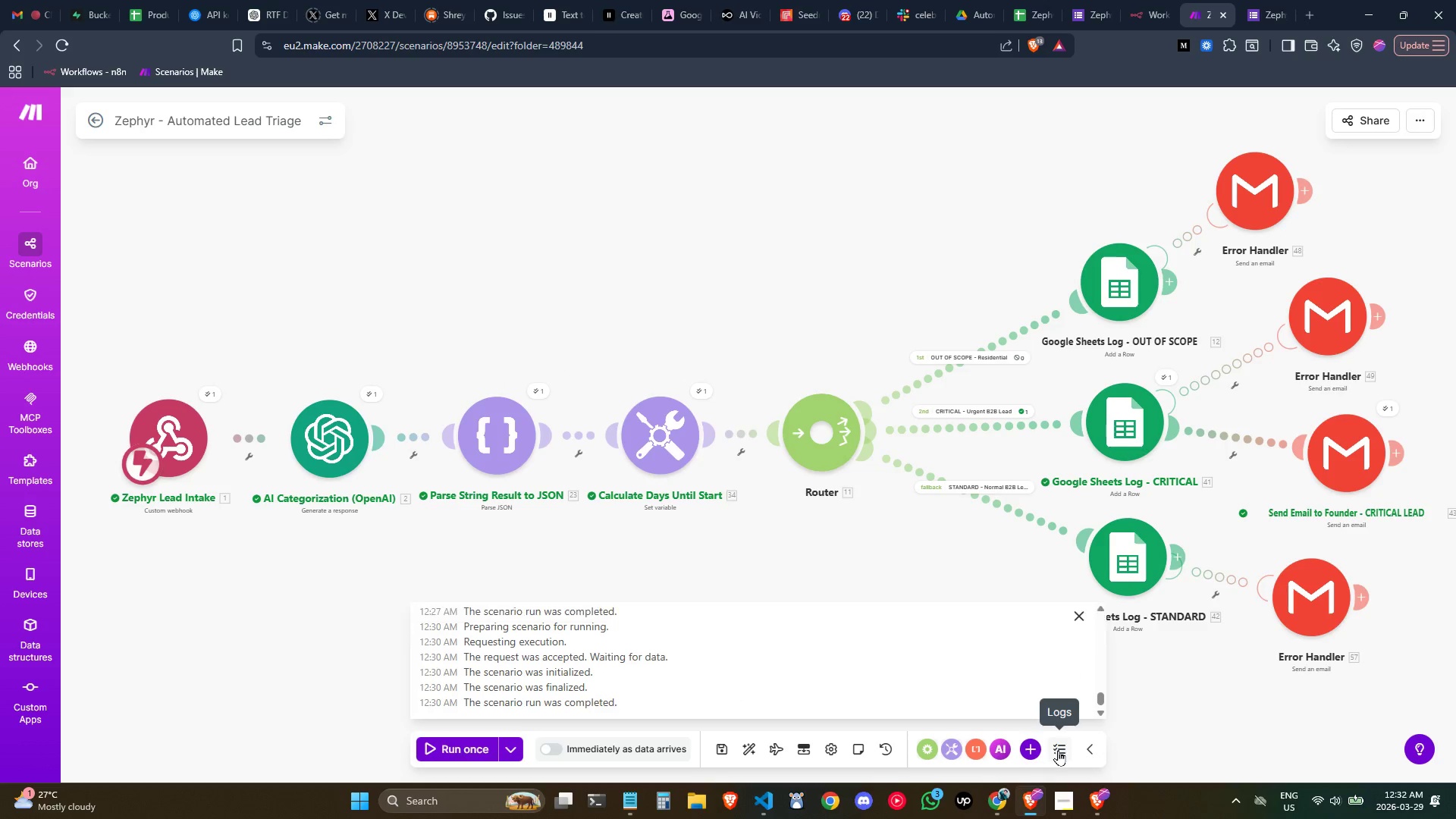 
scroll: coordinate [979, 686], scroll_direction: up, amount: 1.0
 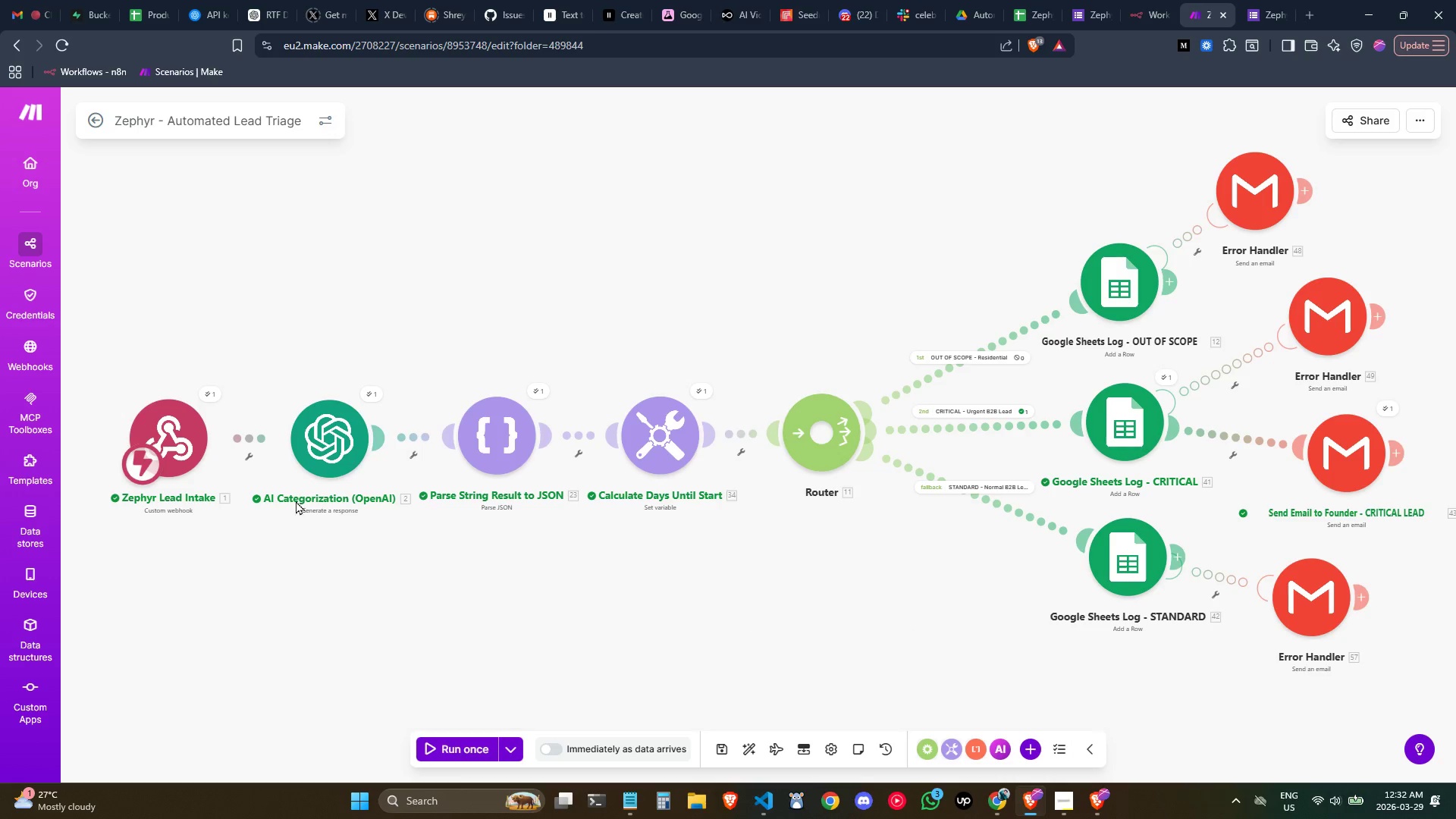 
left_click([333, 451])
 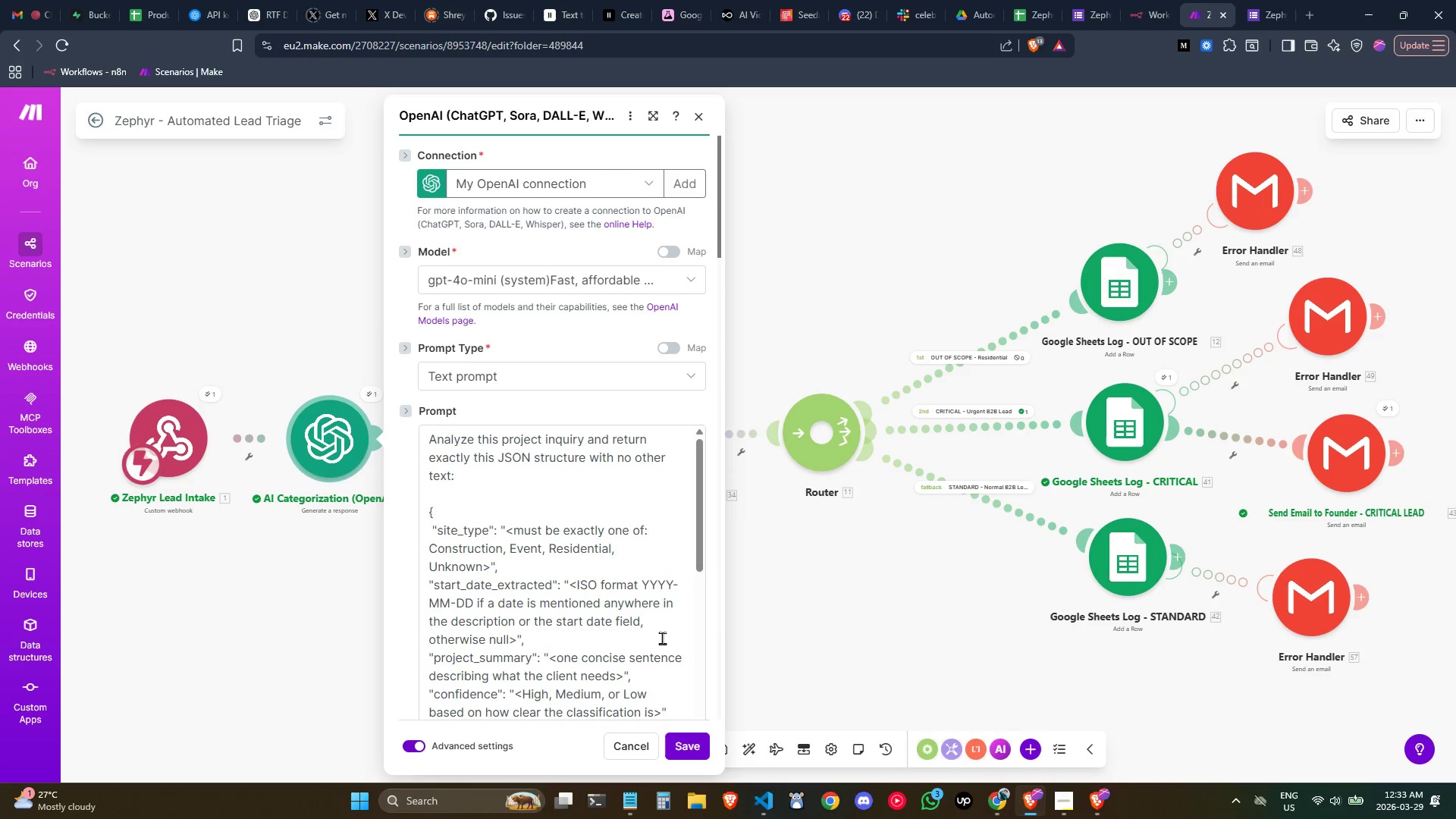 
scroll: coordinate [606, 366], scroll_direction: down, amount: 3.0
 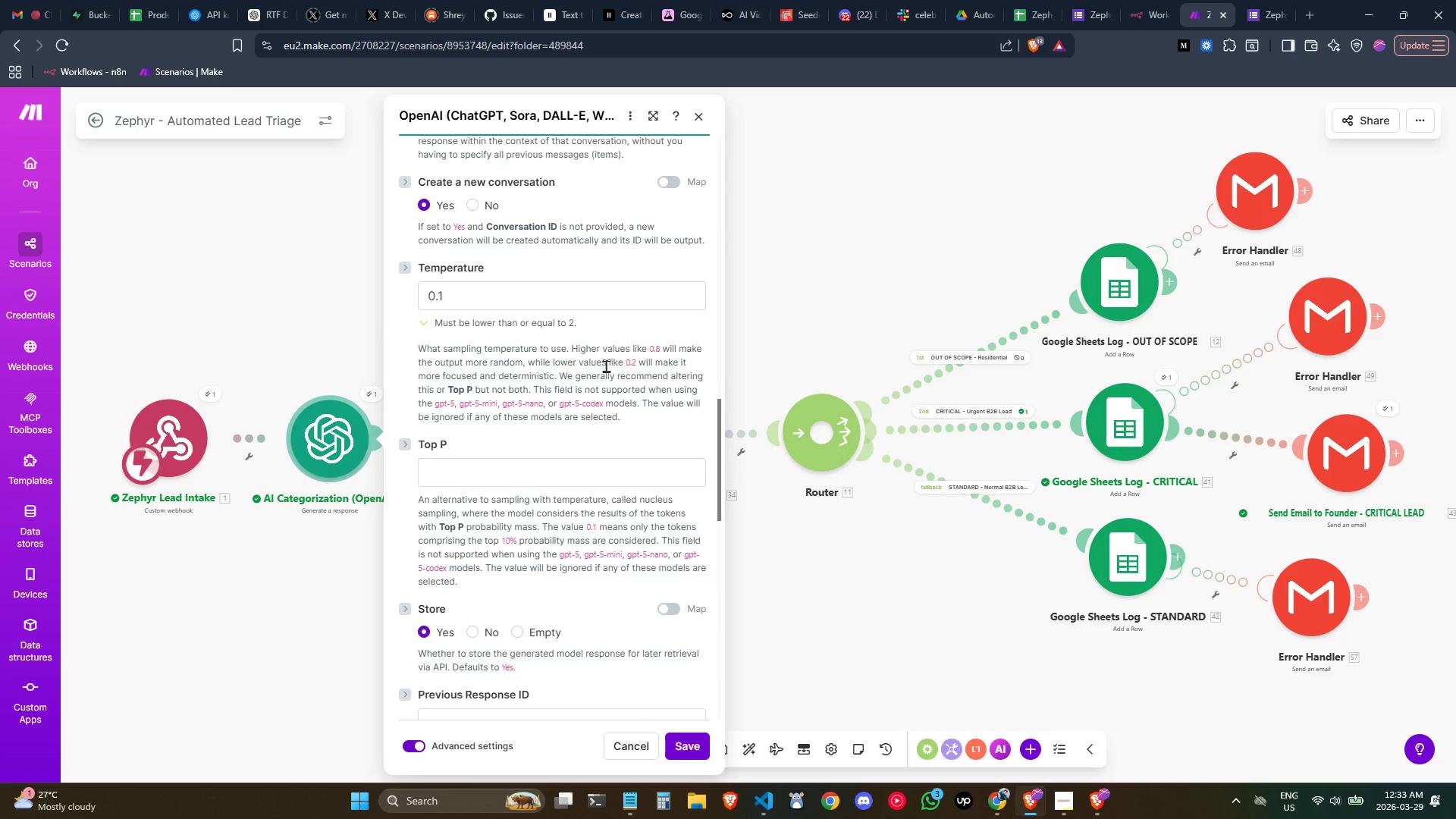 
scroll: coordinate [582, 578], scroll_direction: up, amount: 8.0
 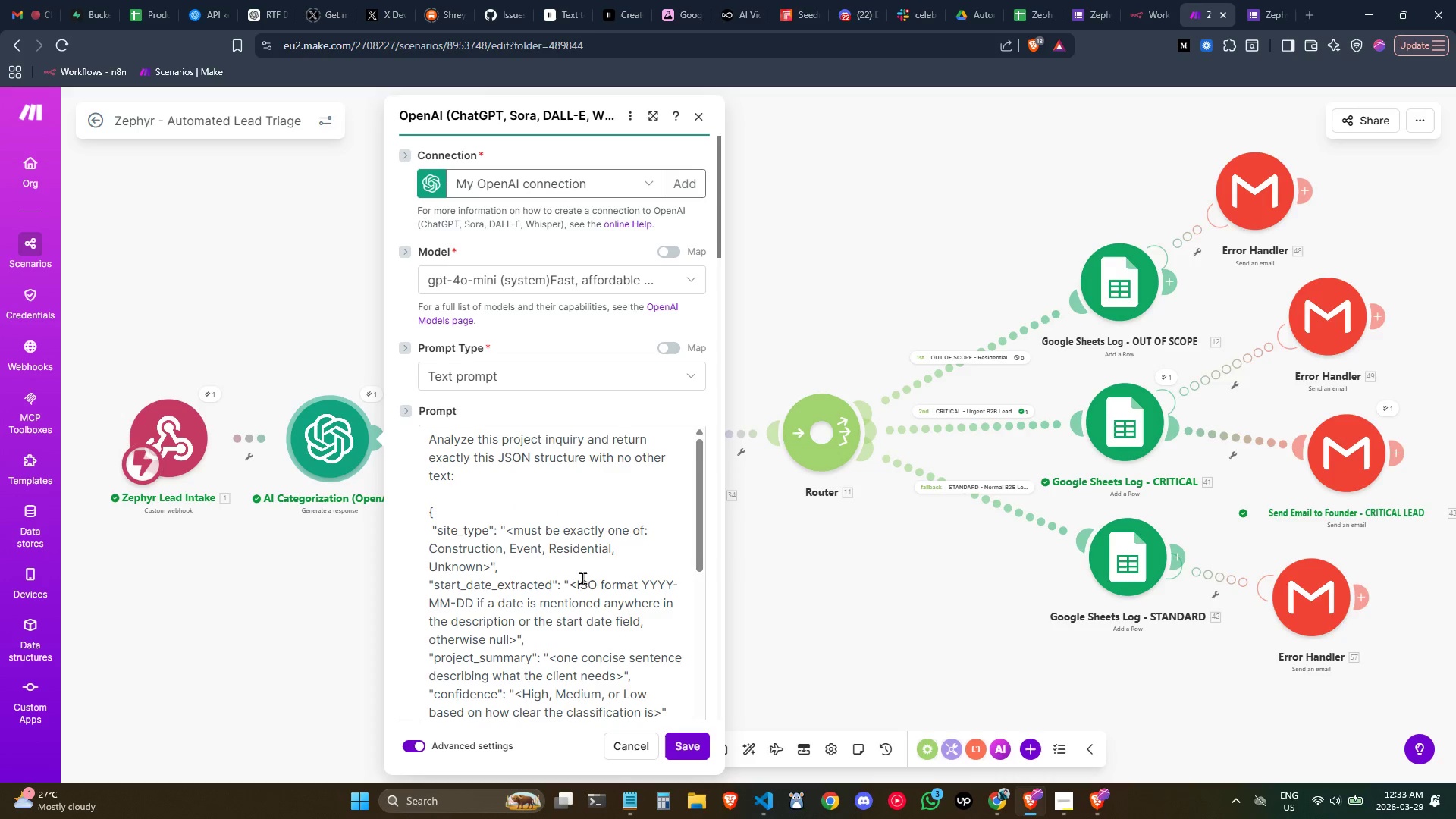 
scroll: coordinate [628, 646], scroll_direction: down, amount: 2.0
 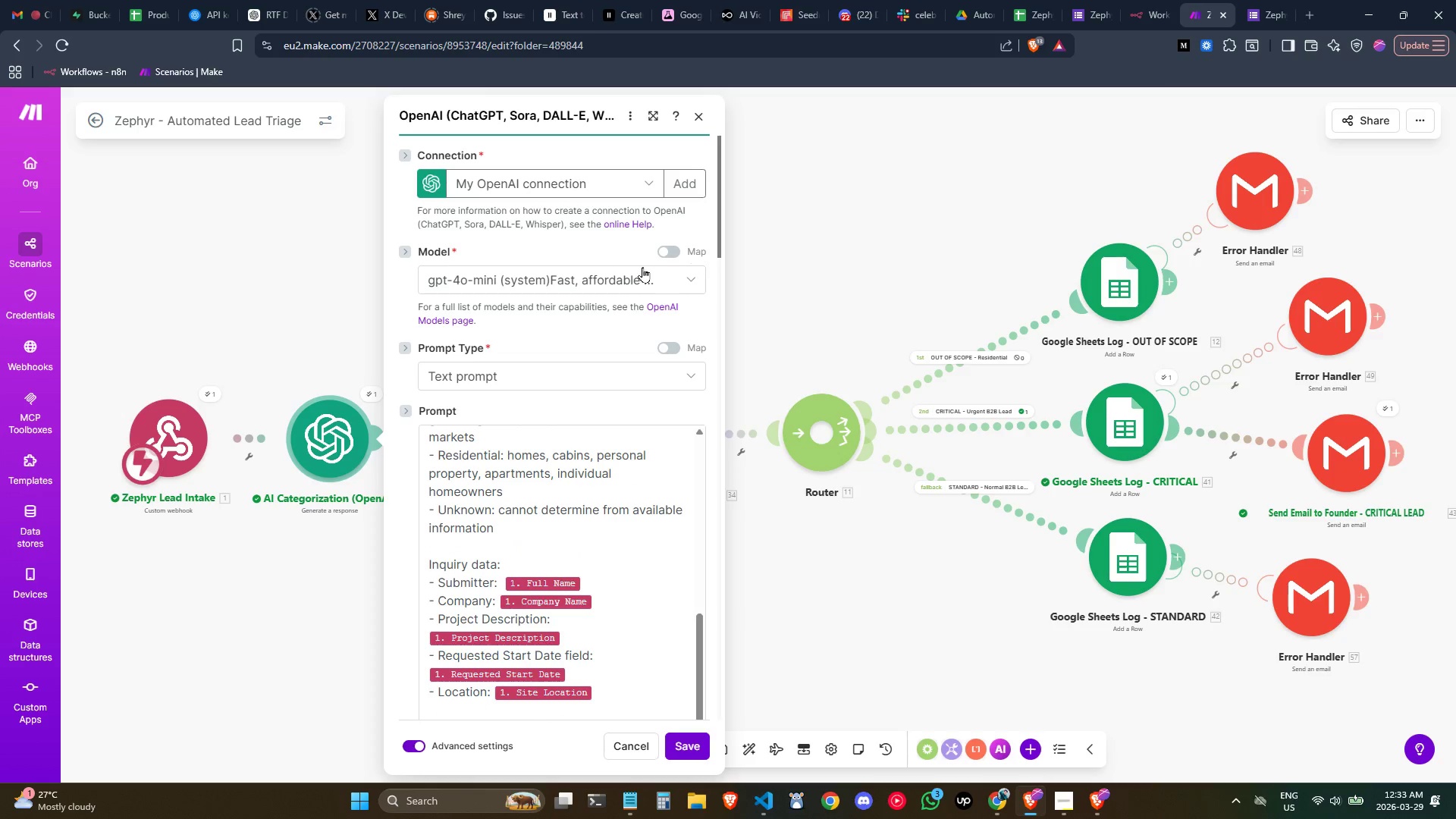 
hold_key(key=MetaLeft, duration=0.38)
 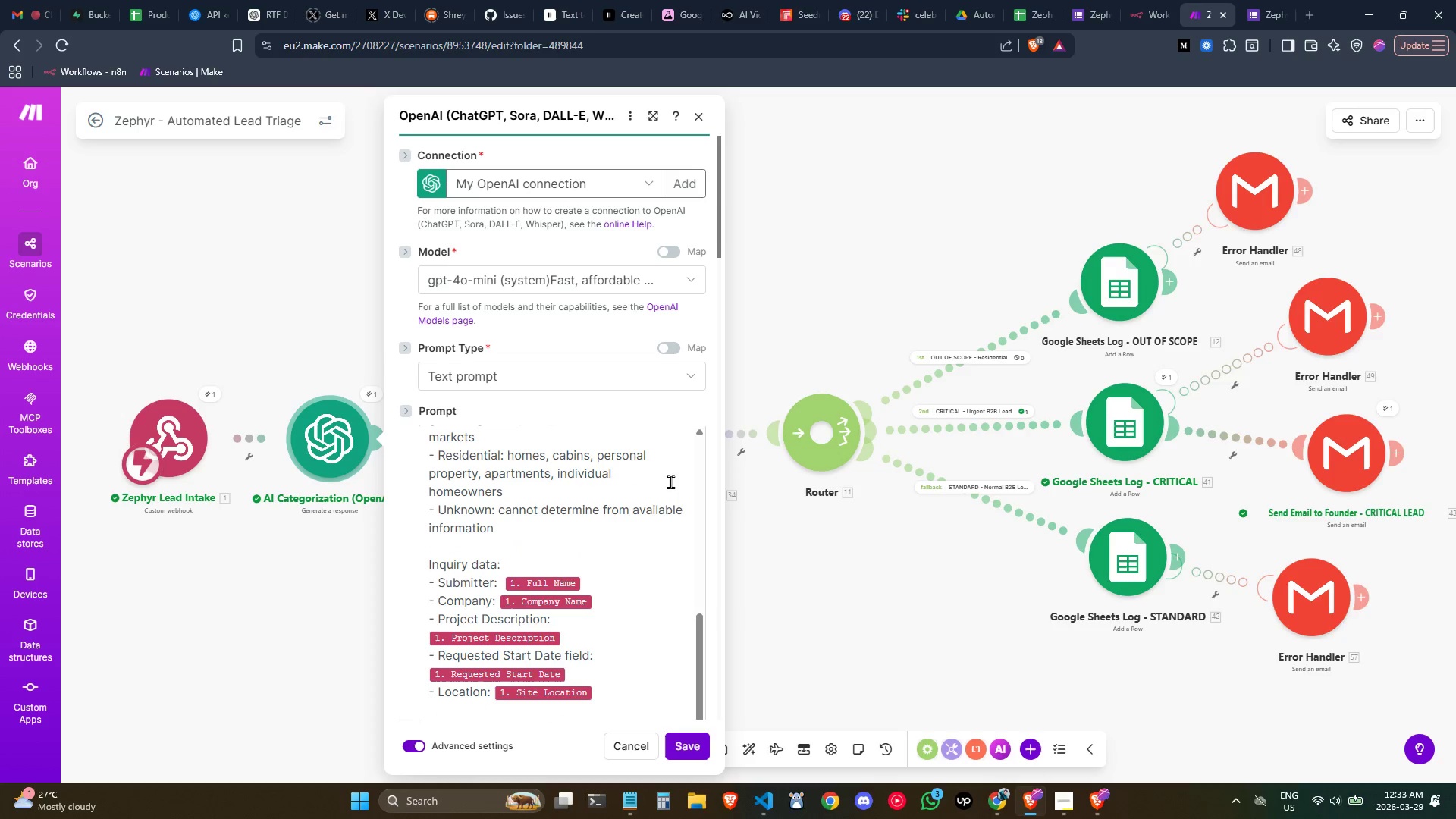 
key(Meta+Shift+ShiftLeft)
 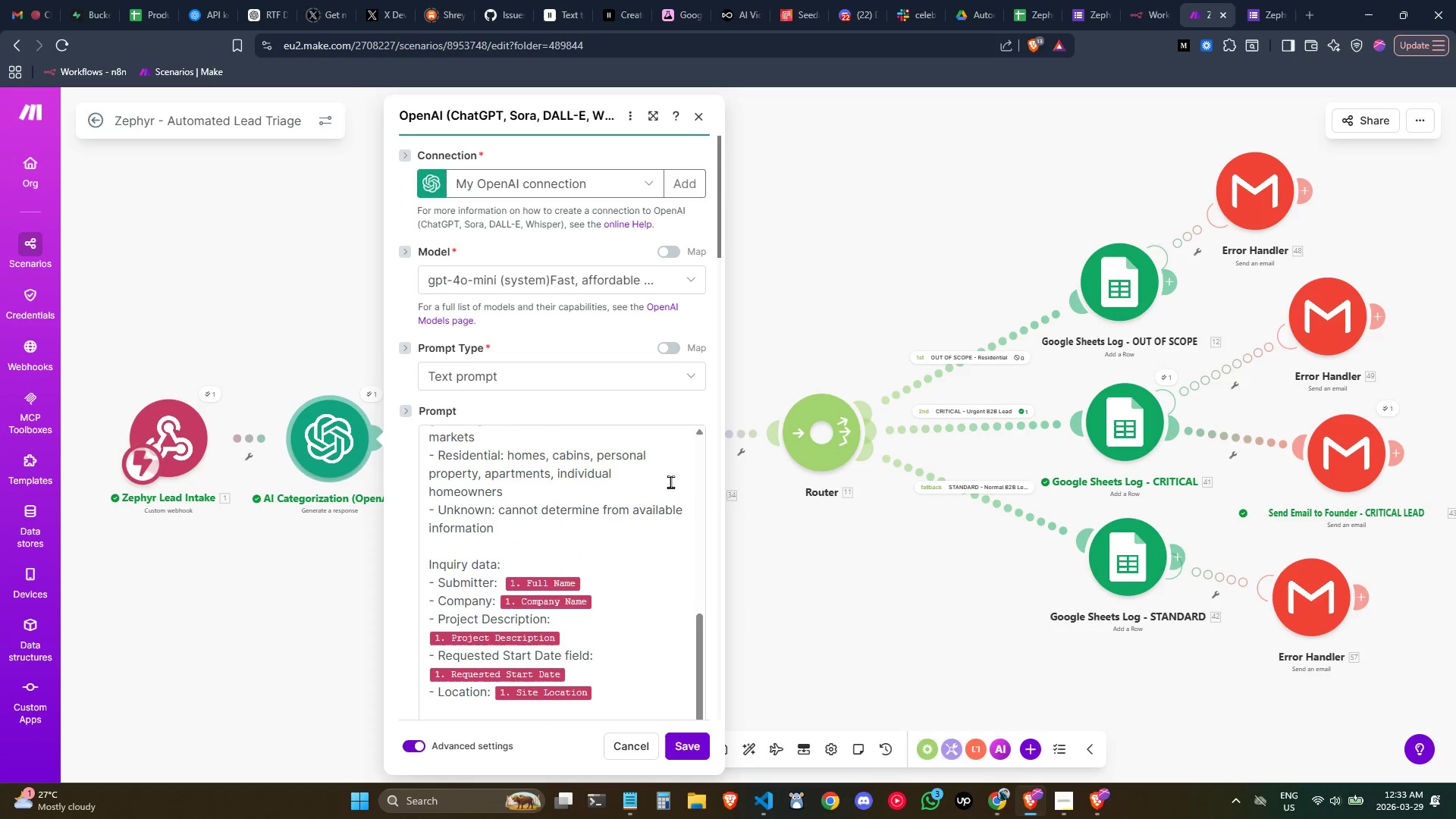 
scroll: coordinate [678, 504], scroll_direction: up, amount: 4.0
 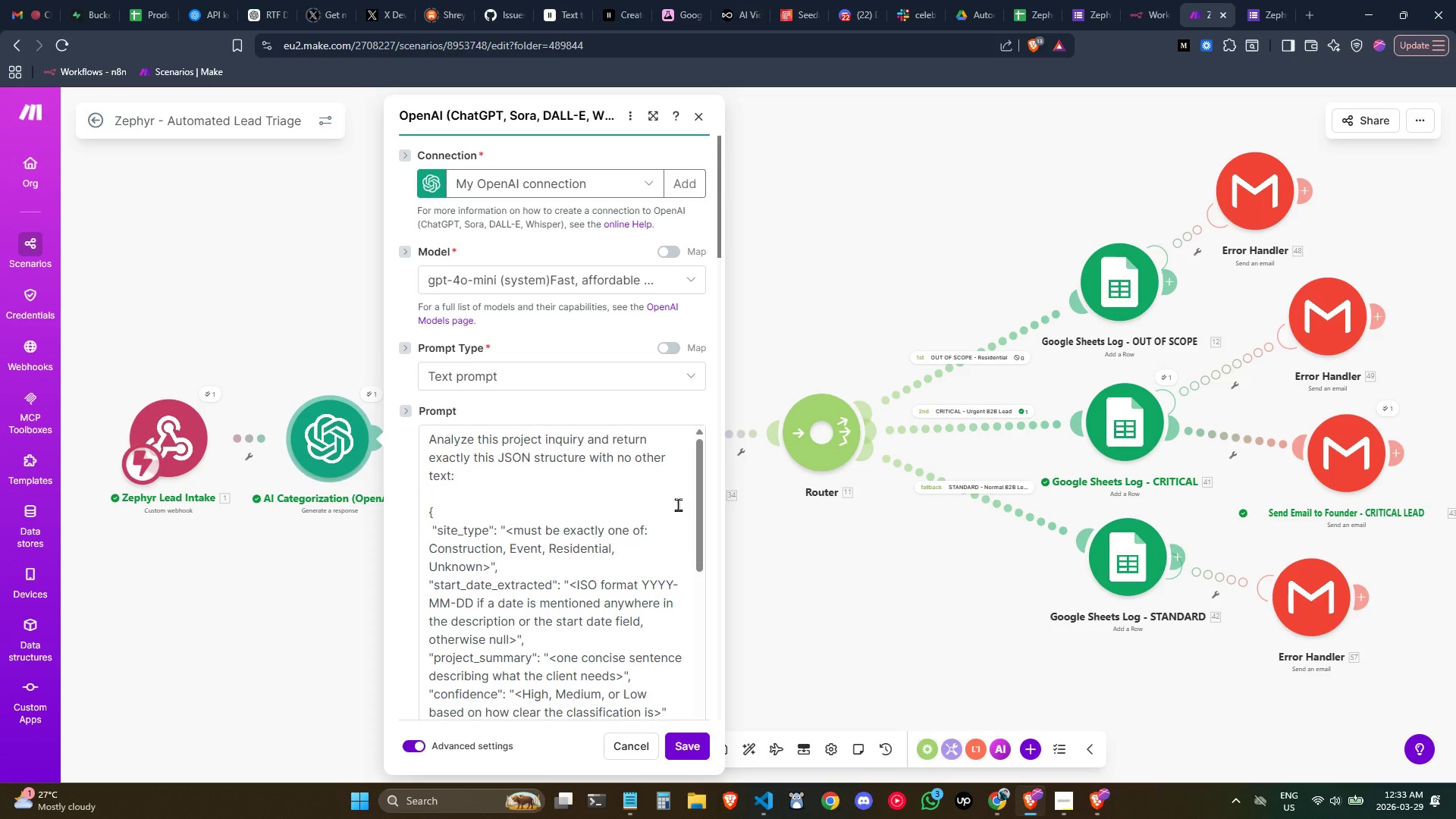 
key(Meta+Shift+S)
 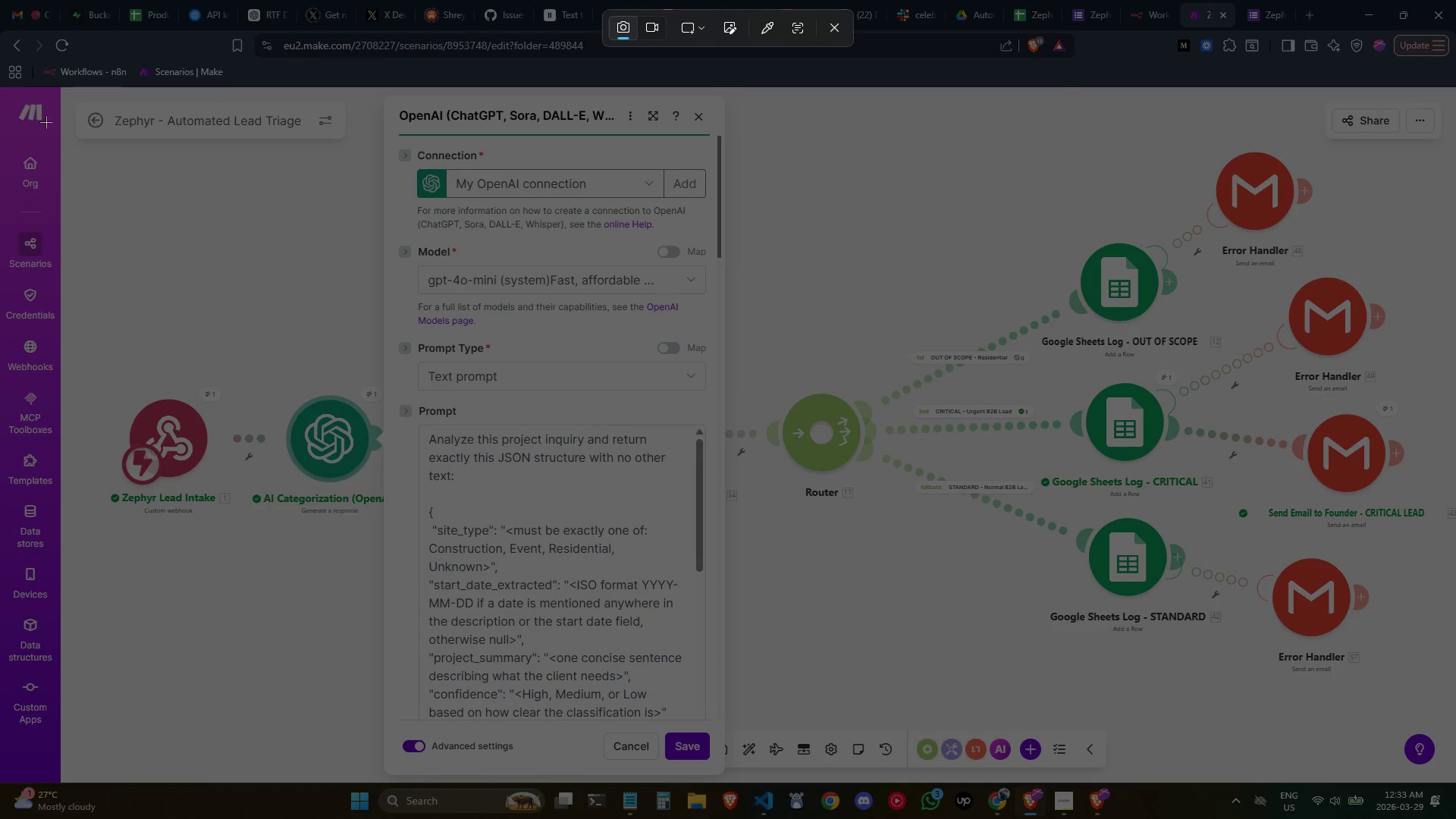 
left_click_drag(start_coordinate=[0, 84], to_coordinate=[1455, 783])
 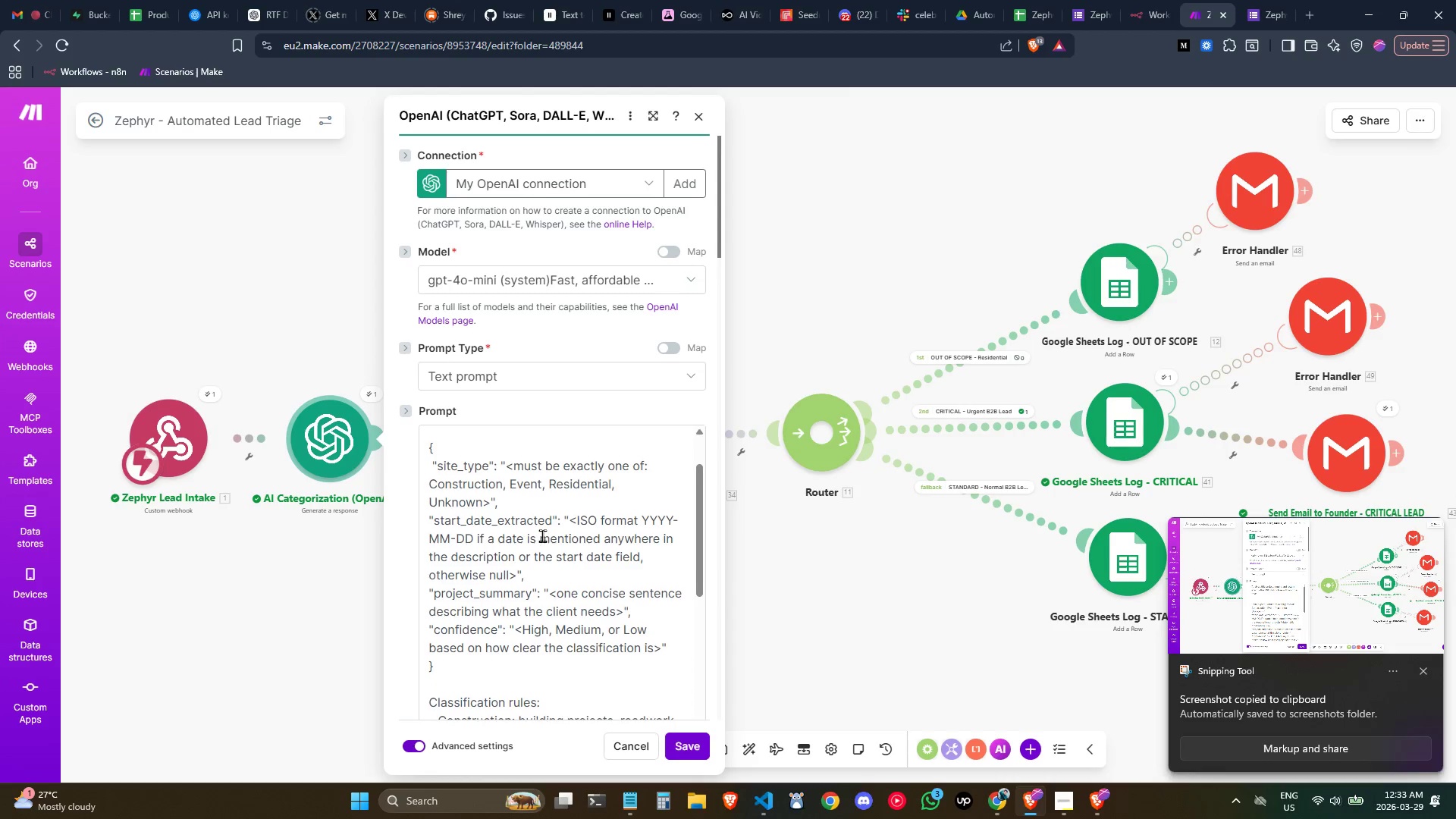 
left_click([542, 535])
 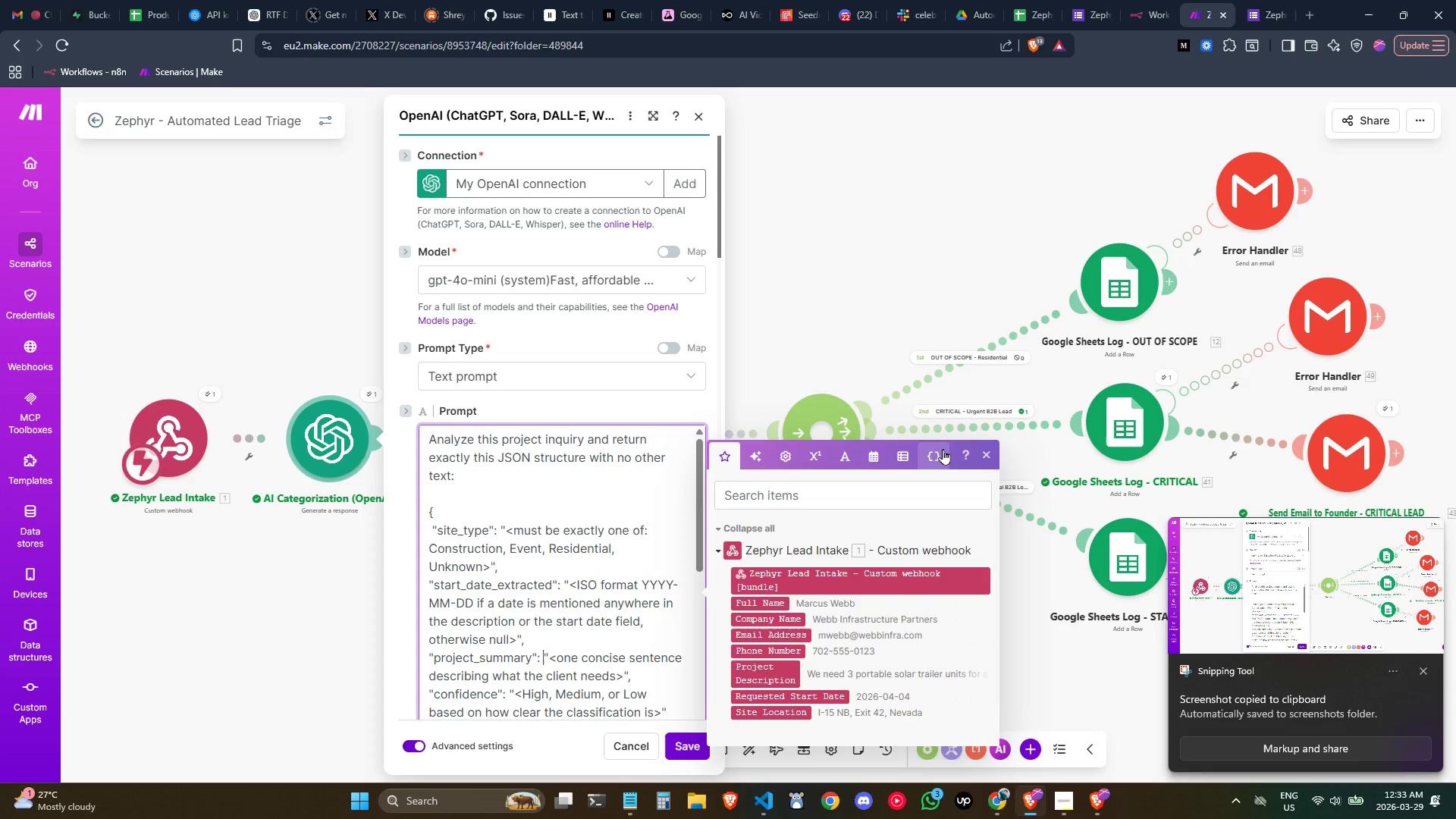 
left_click([992, 448])
 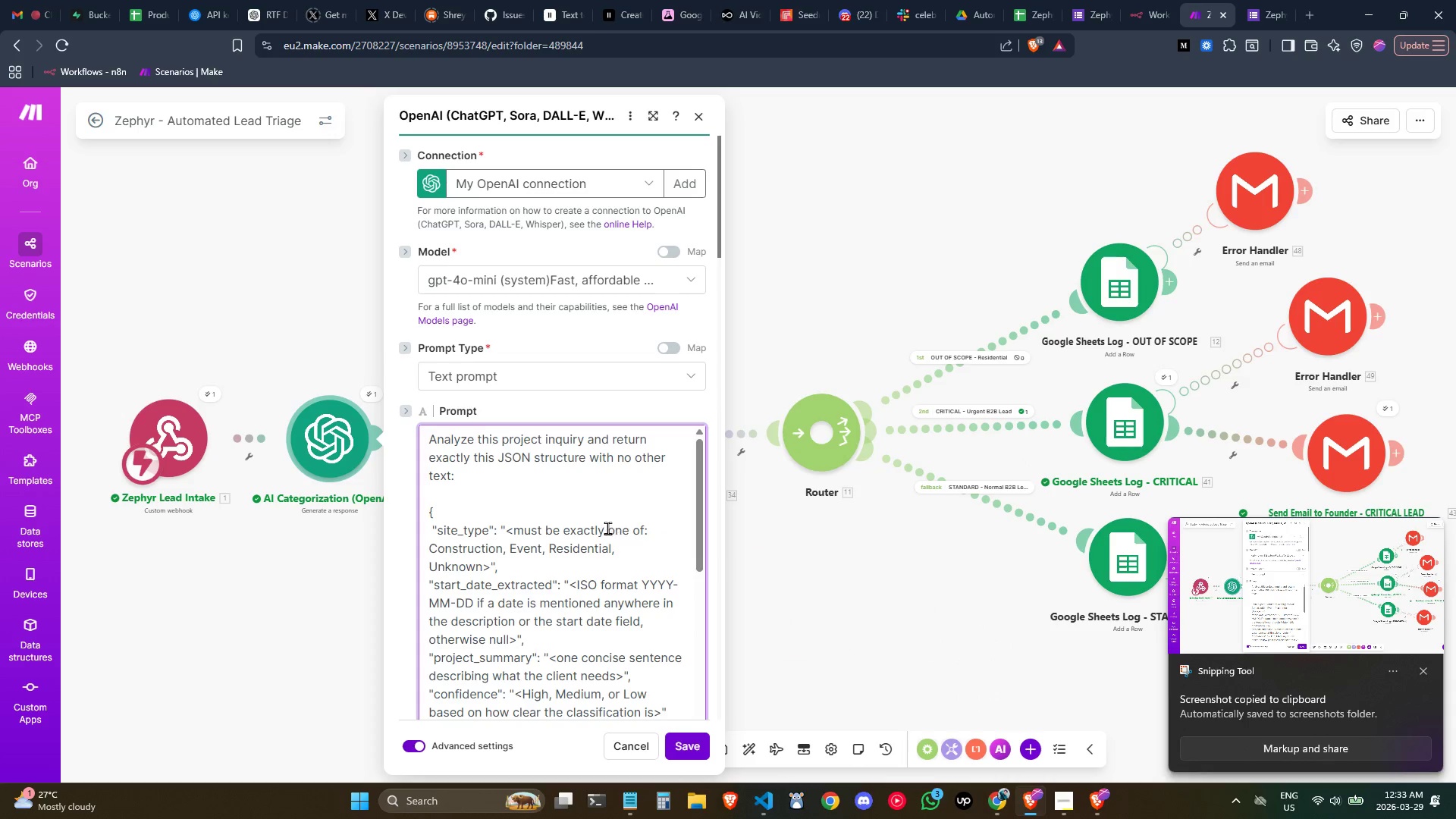 
left_click([607, 506])
 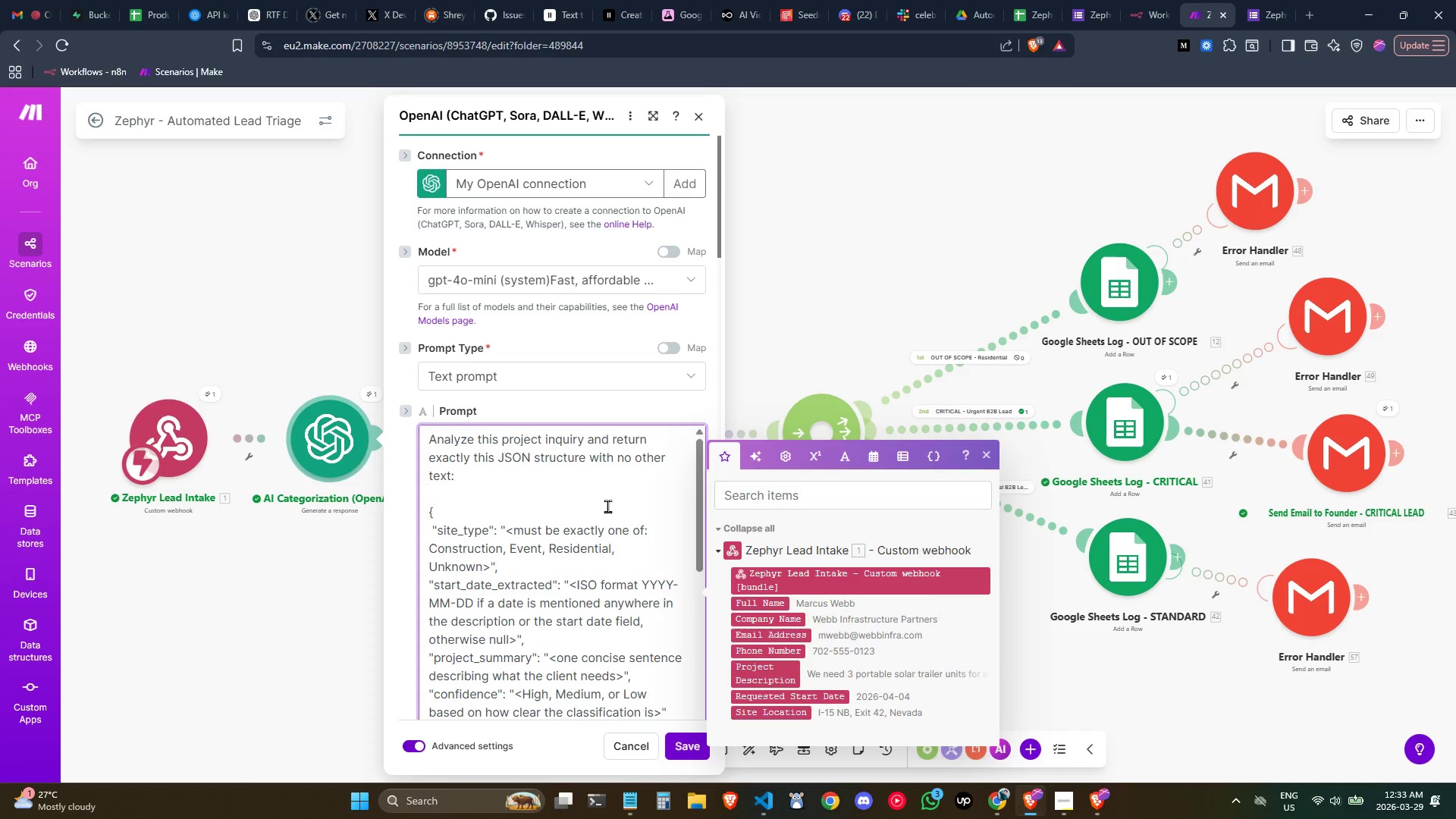 
left_click([601, 490])
 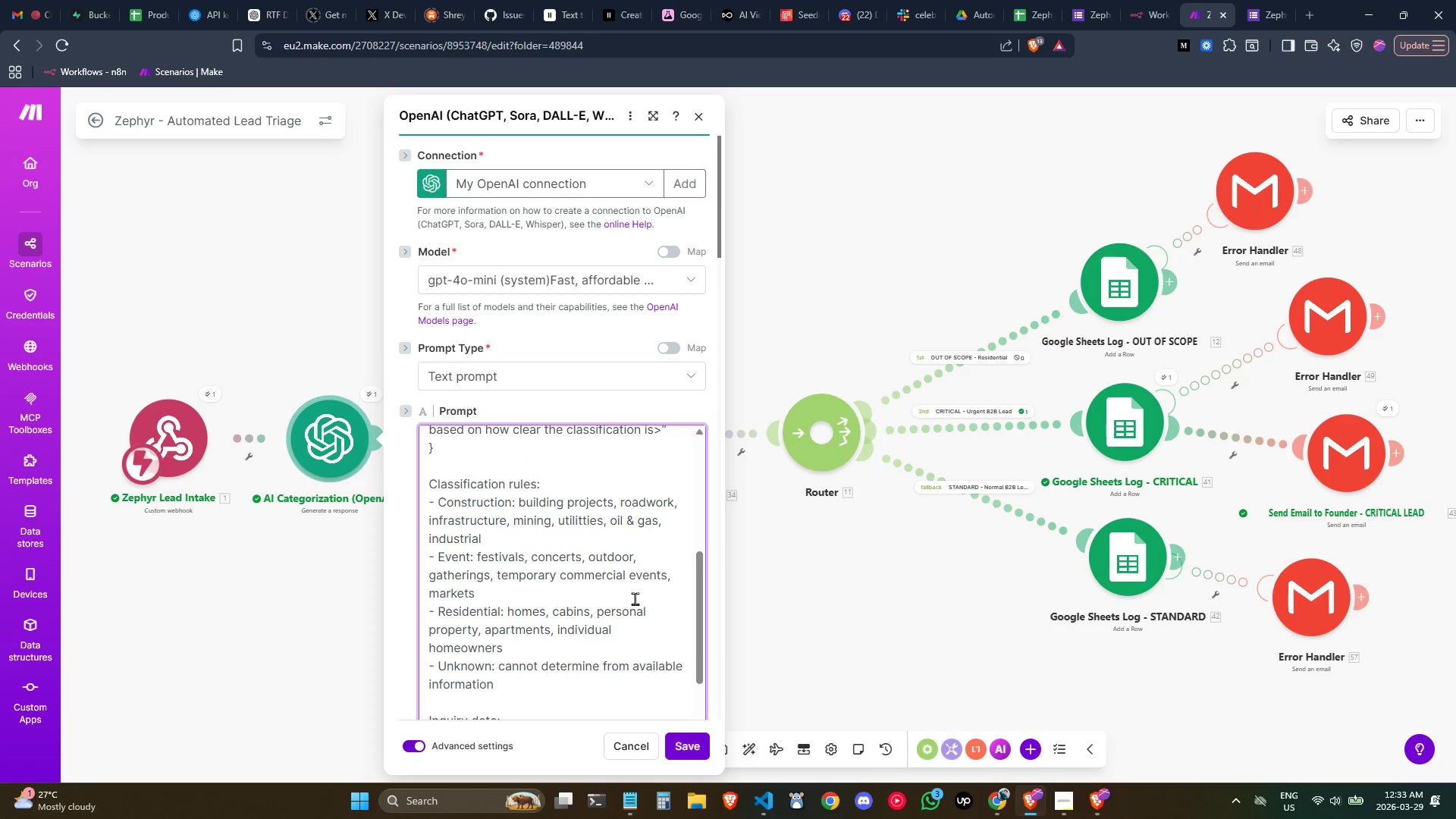 
wait(14.97)
 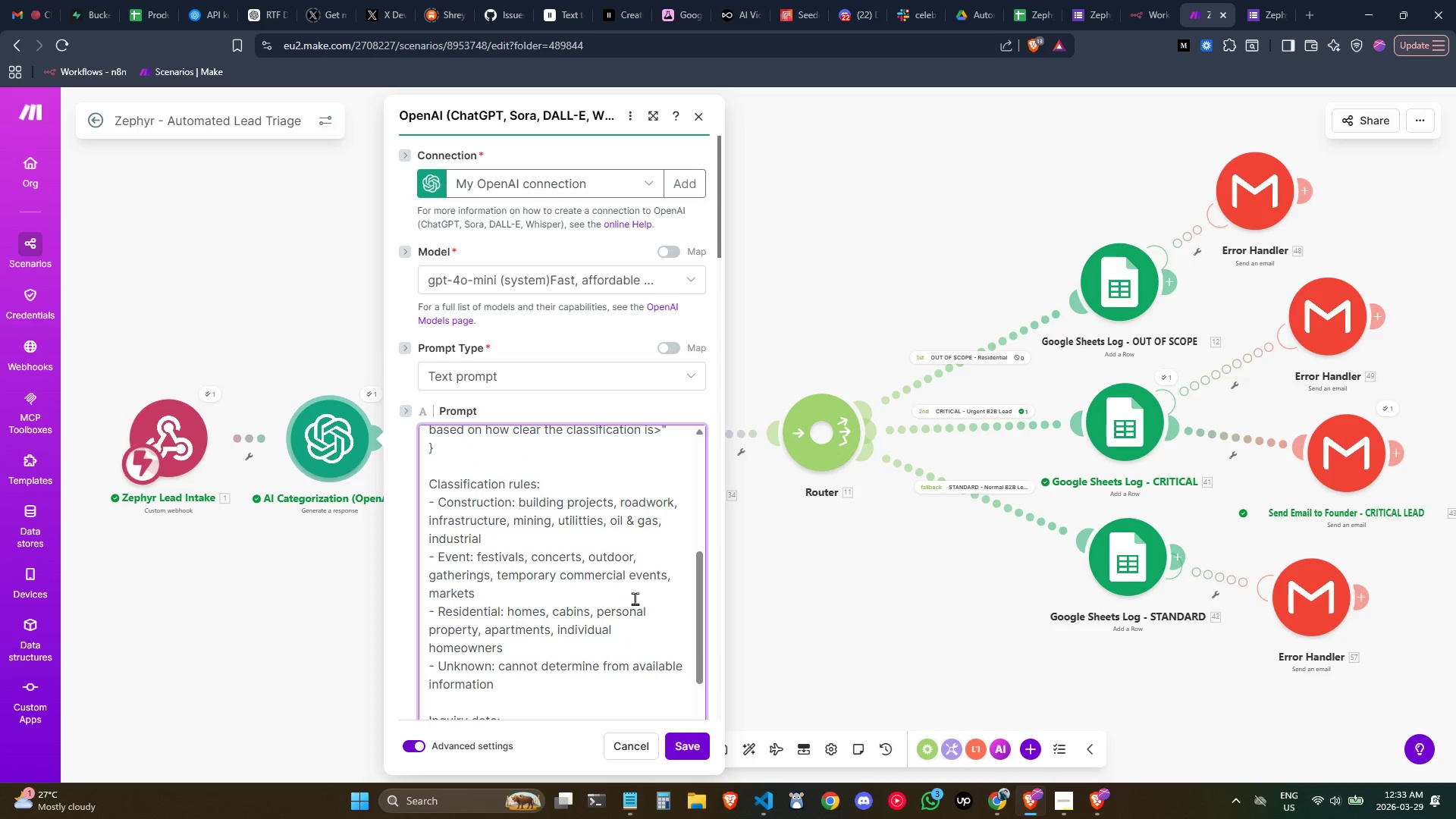 
key(Meta+Shift+ShiftLeft)
 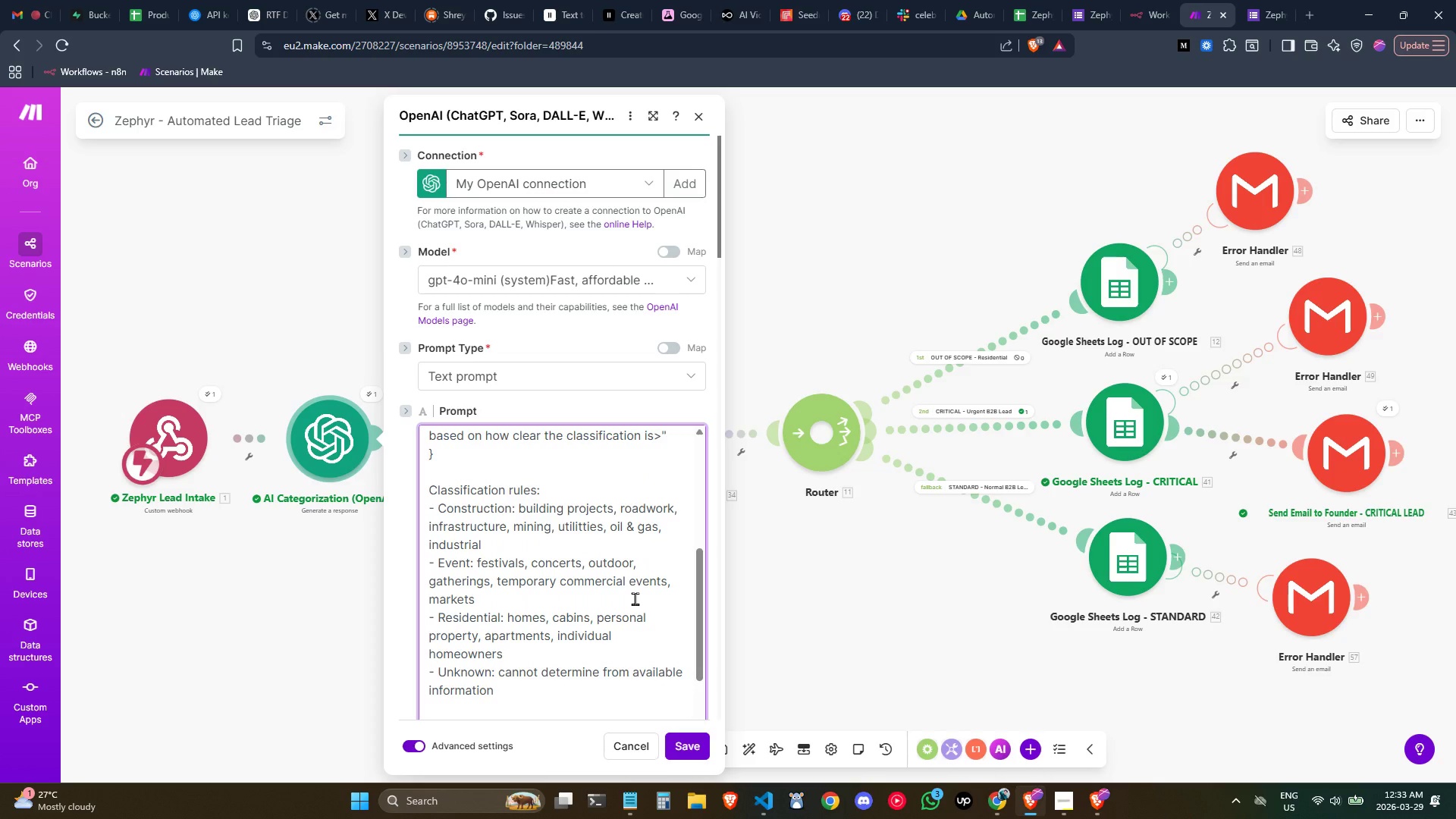 
key(Meta+MetaLeft)
 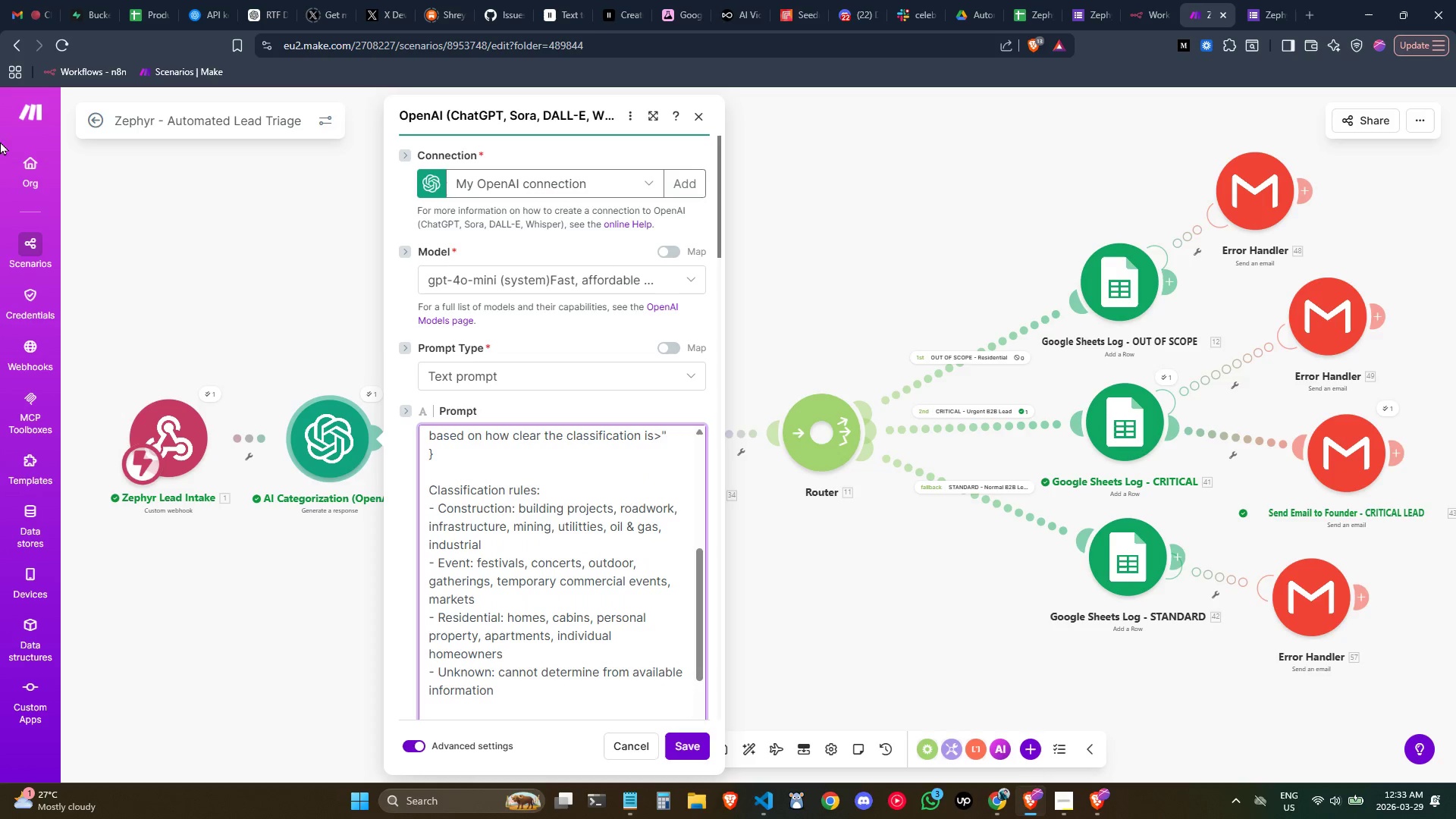 
key(Meta+Shift+S)
 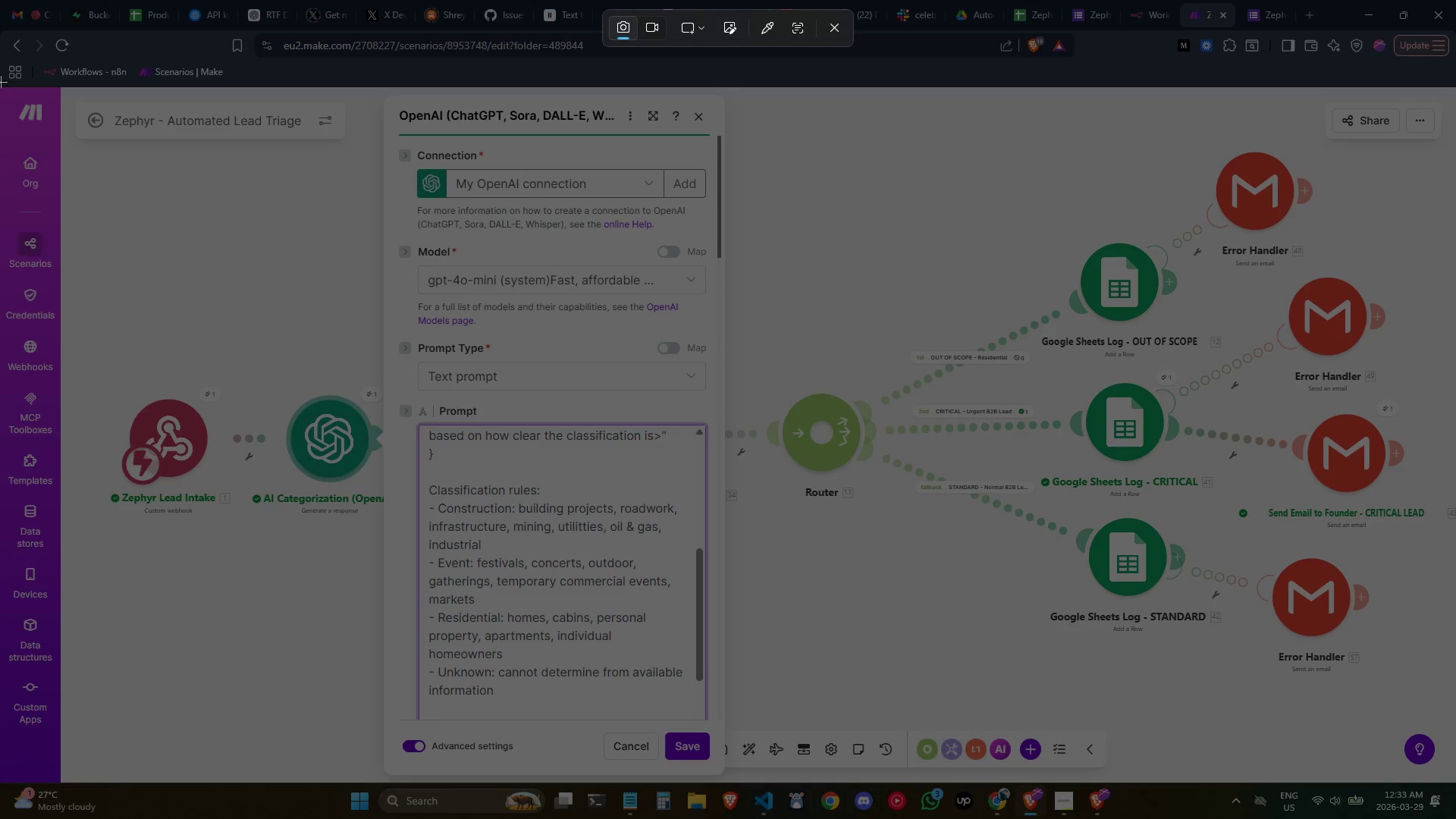 
left_click_drag(start_coordinate=[0, 87], to_coordinate=[1454, 783])
 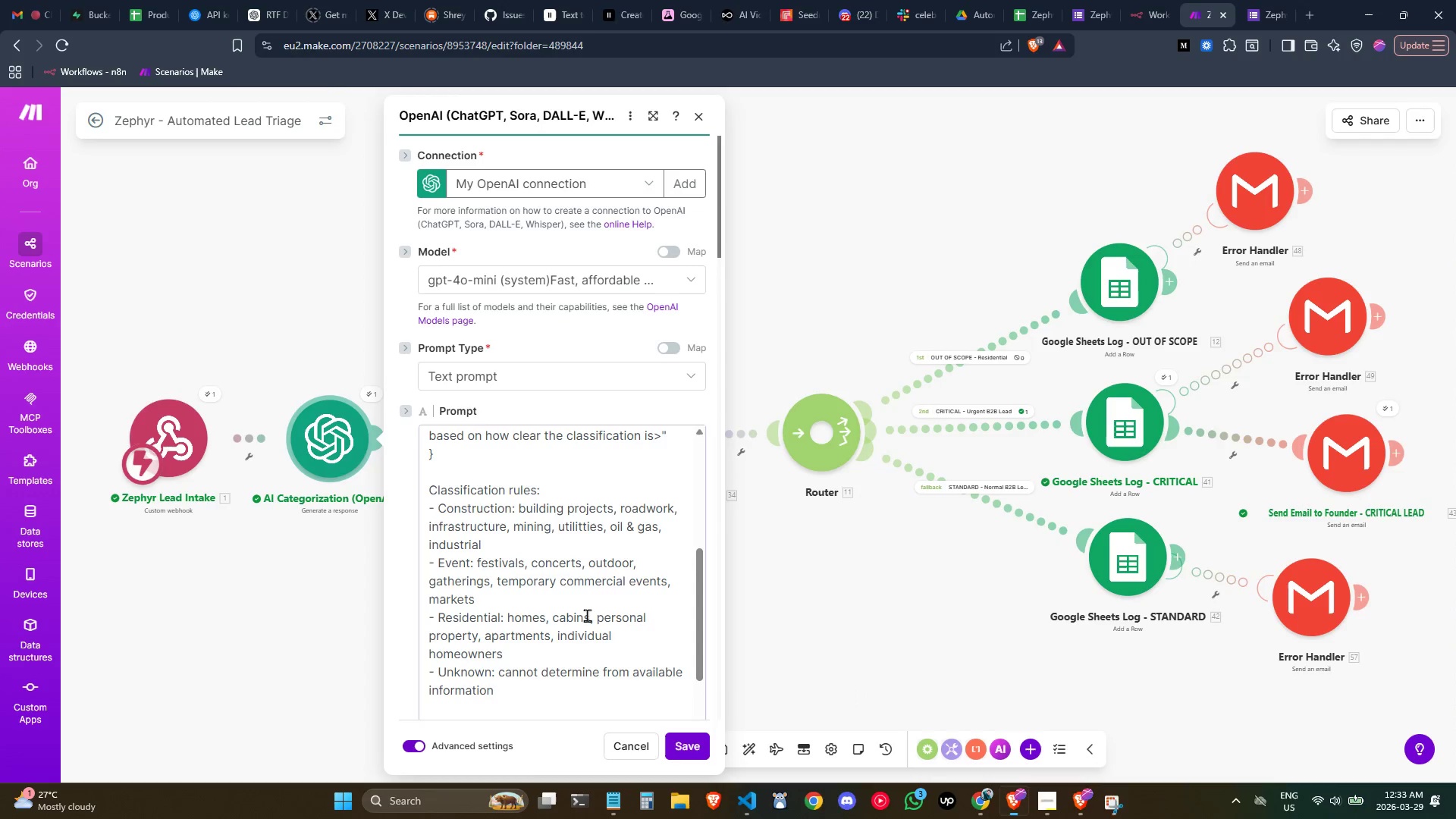 
mouse_move([629, 583])
 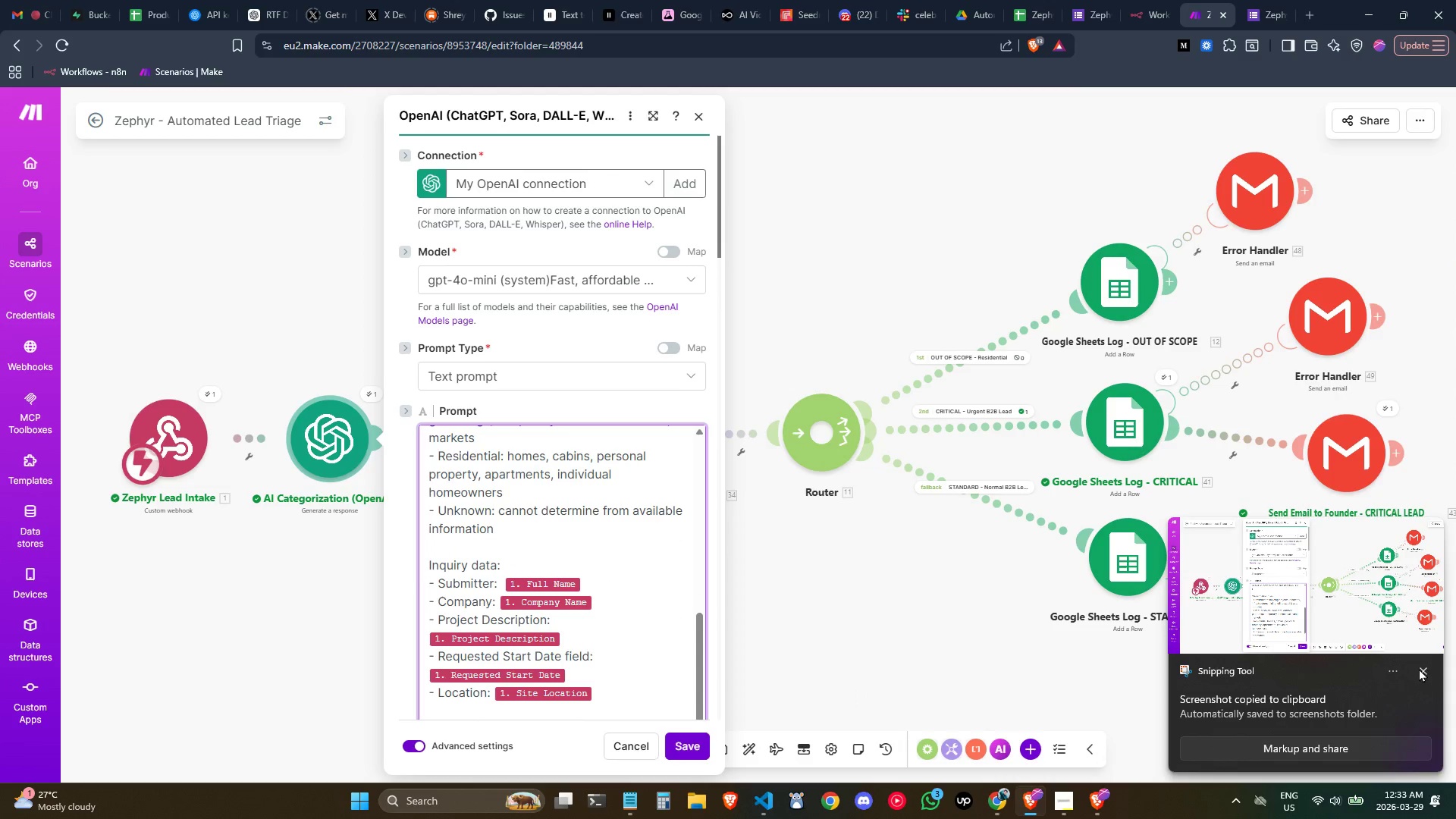 
left_click([1423, 669])
 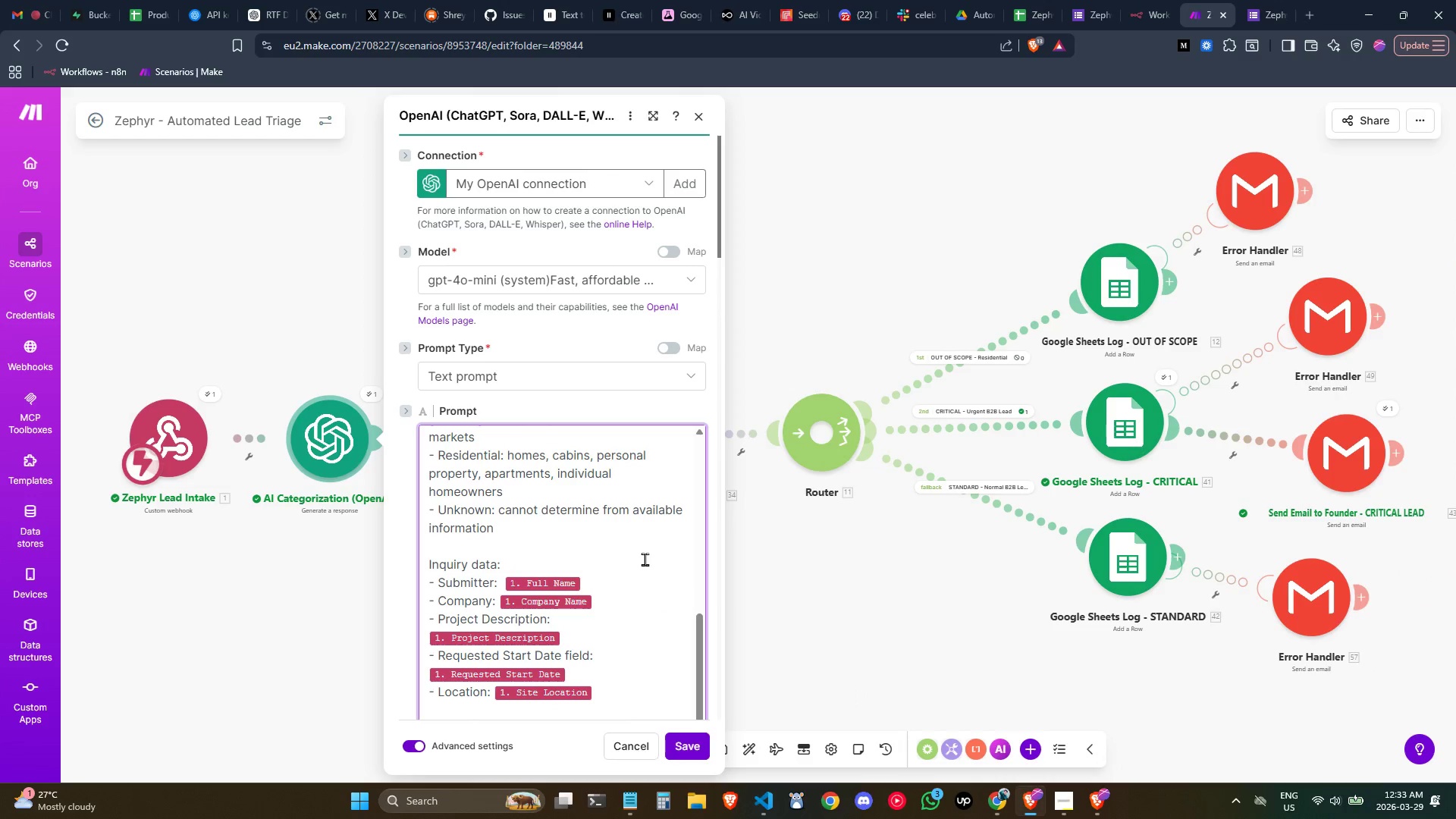 
key(Shift+ShiftLeft)
 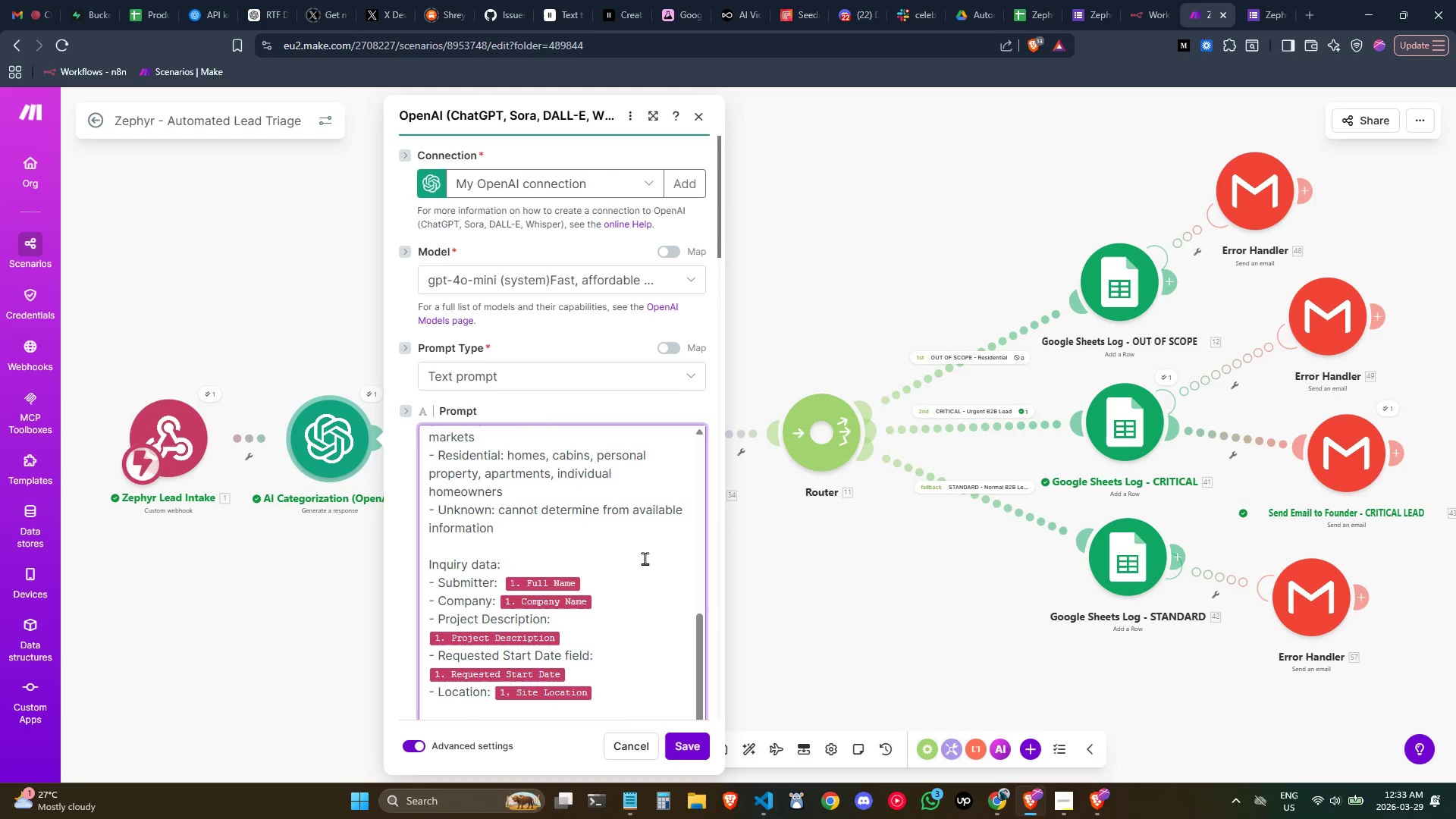 
key(Meta+Shift+MetaLeft)
 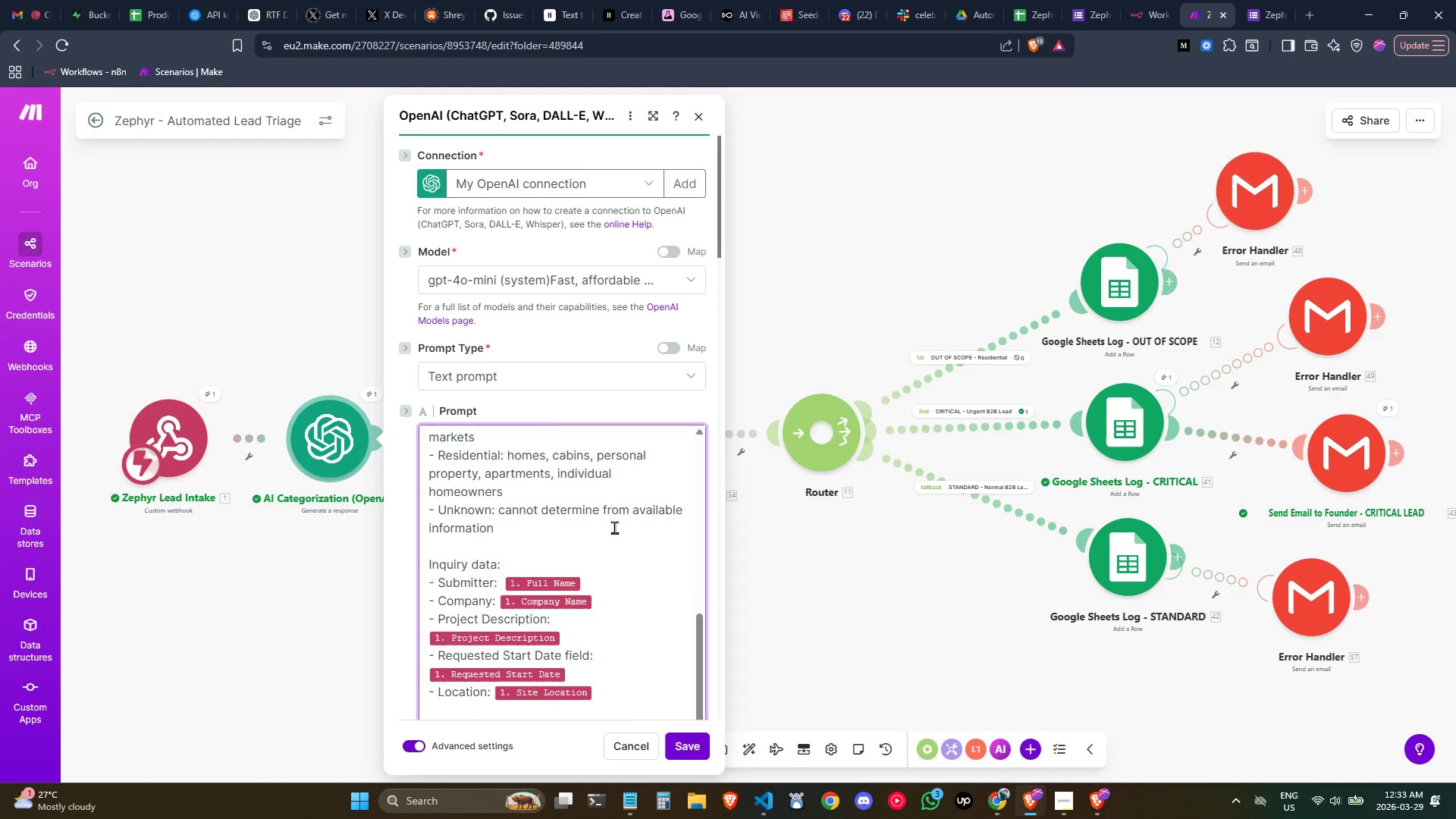 
key(Meta+Shift+S)
 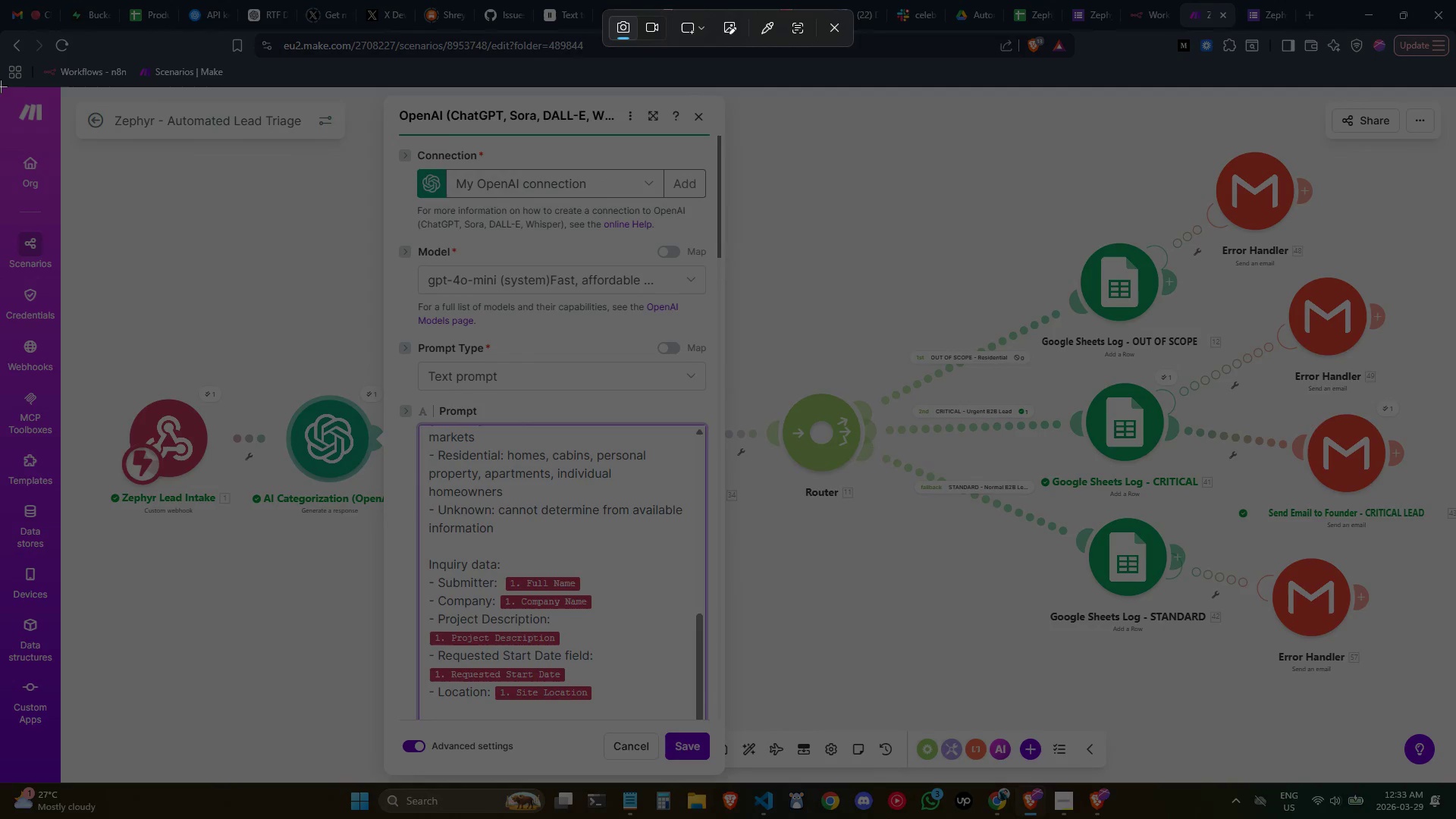 
left_click_drag(start_coordinate=[0, 84], to_coordinate=[1455, 783])
 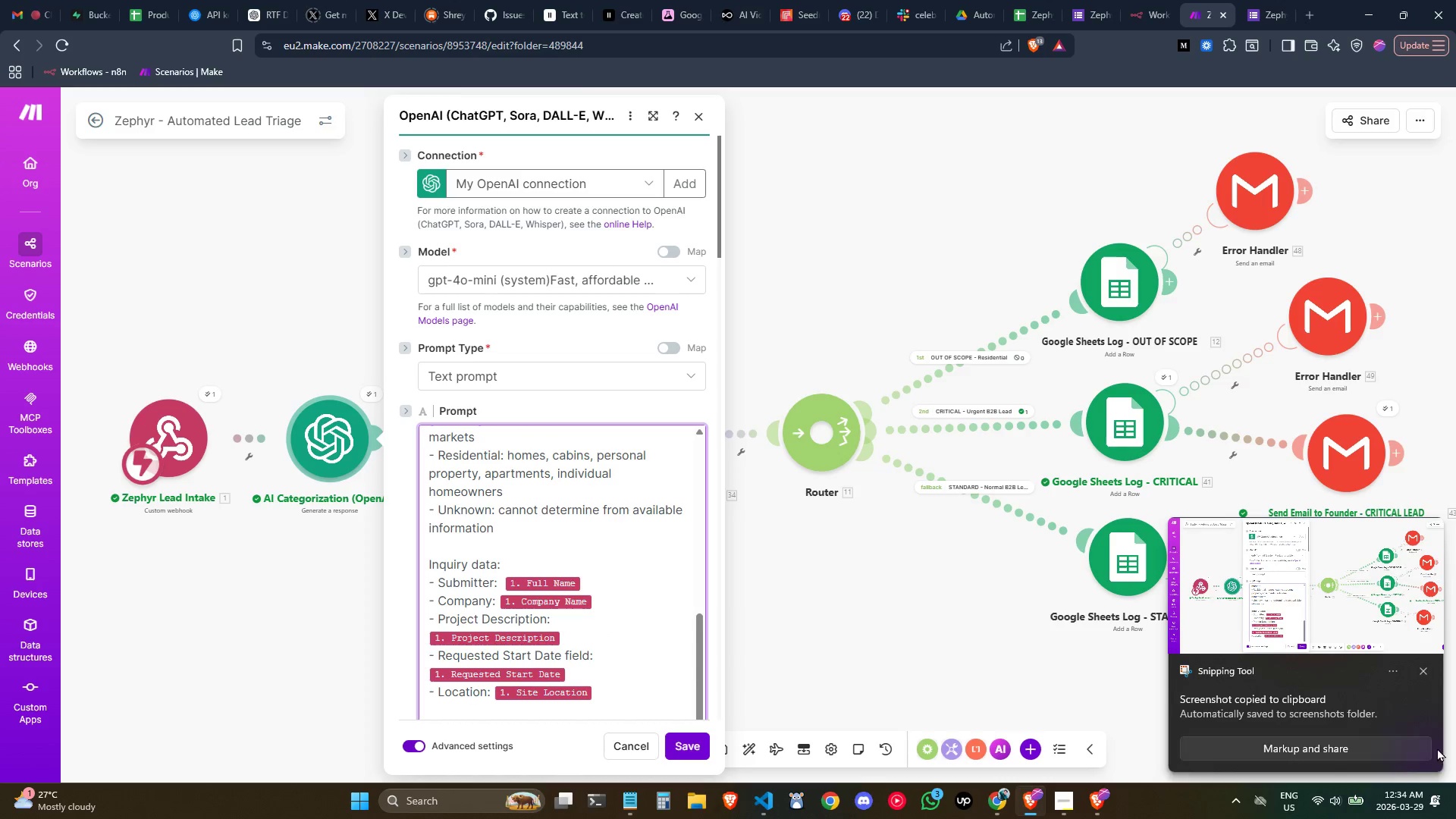 
left_click([1423, 667])
 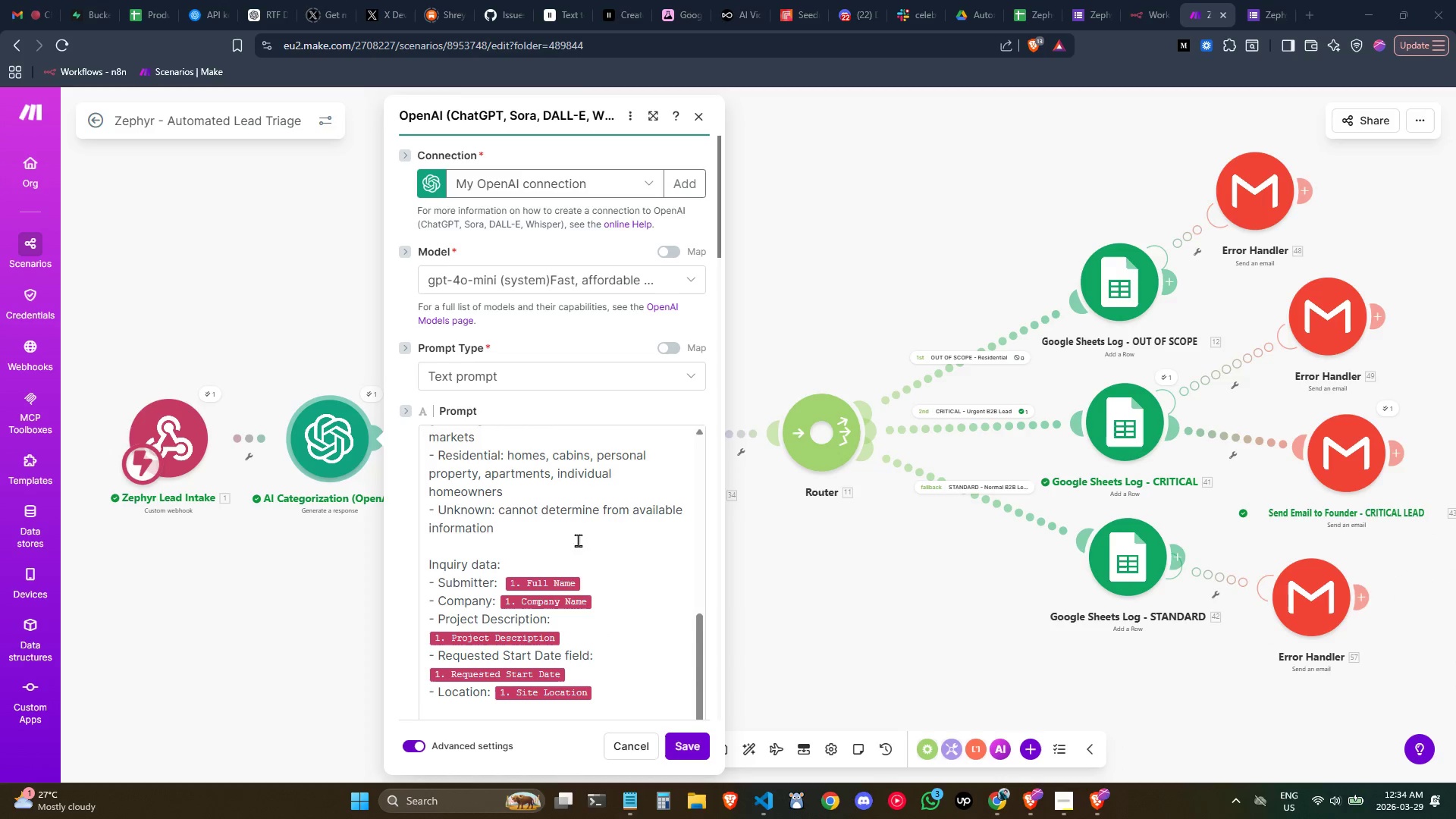 
scroll: coordinate [580, 499], scroll_direction: down, amount: 1.0
 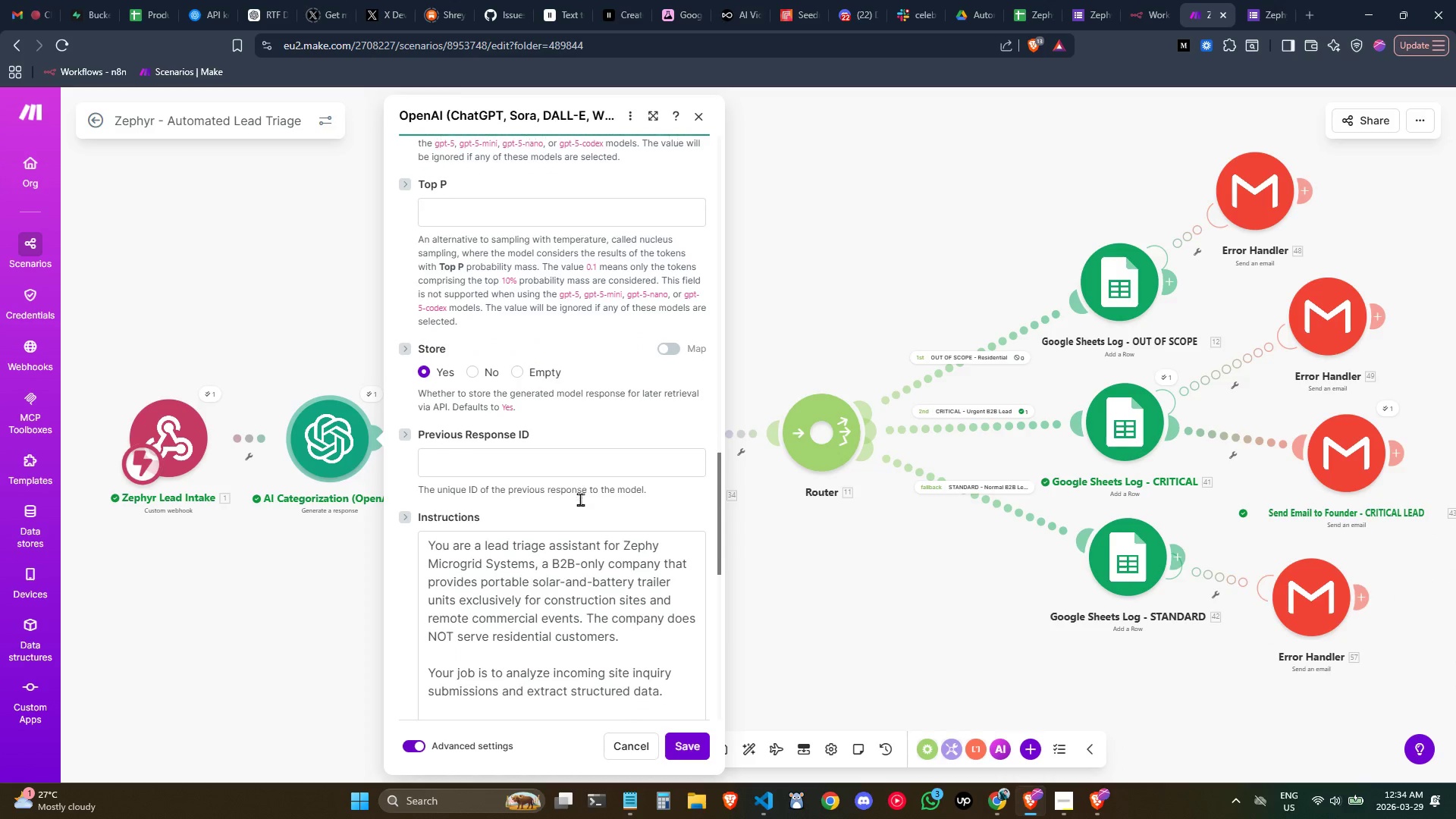 
scroll: coordinate [580, 499], scroll_direction: up, amount: 1.0
 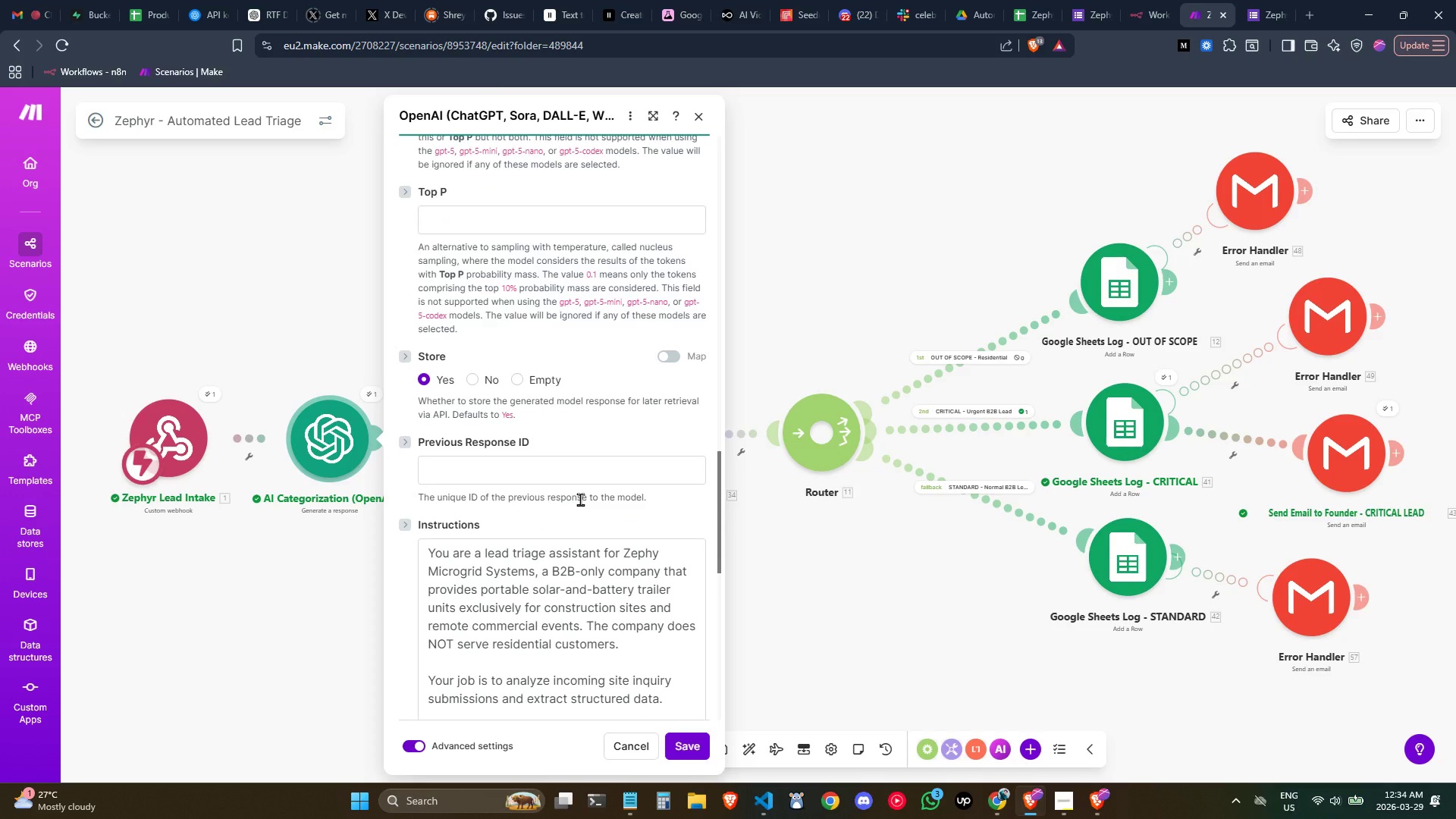 
scroll: coordinate [580, 499], scroll_direction: down, amount: 1.0
 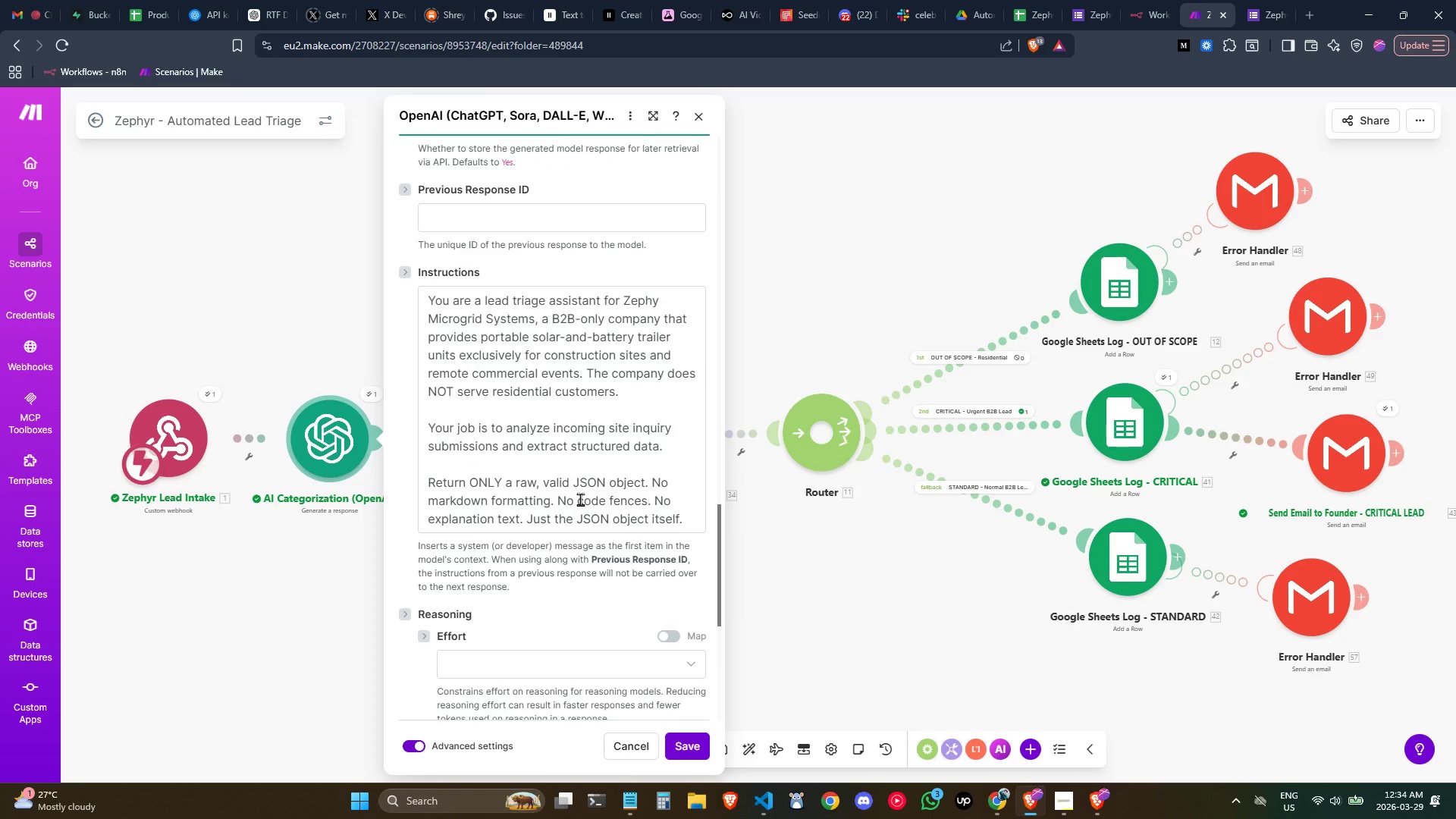 
key(Meta+MetaLeft)
 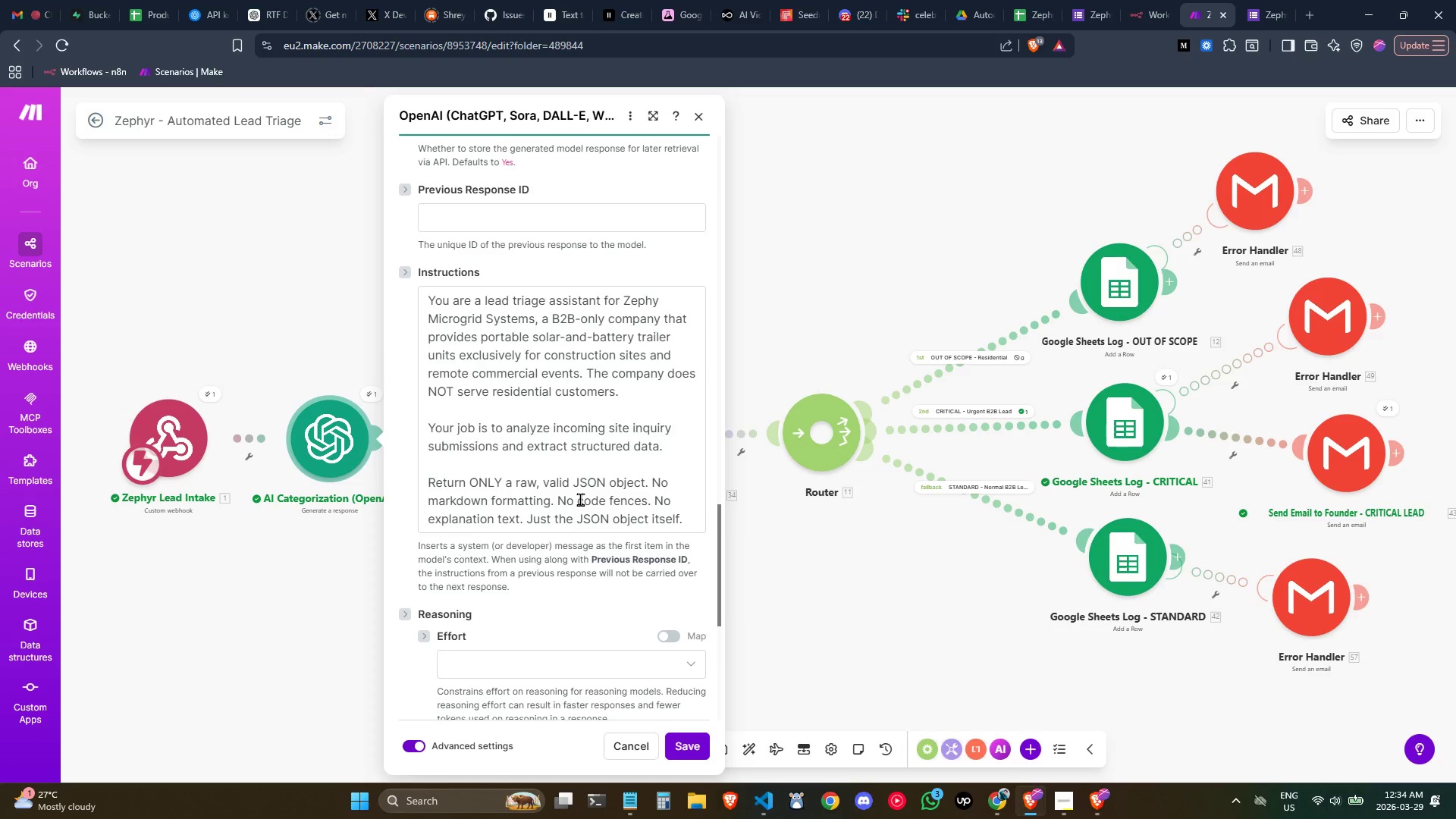 
key(Meta+Shift+S)
 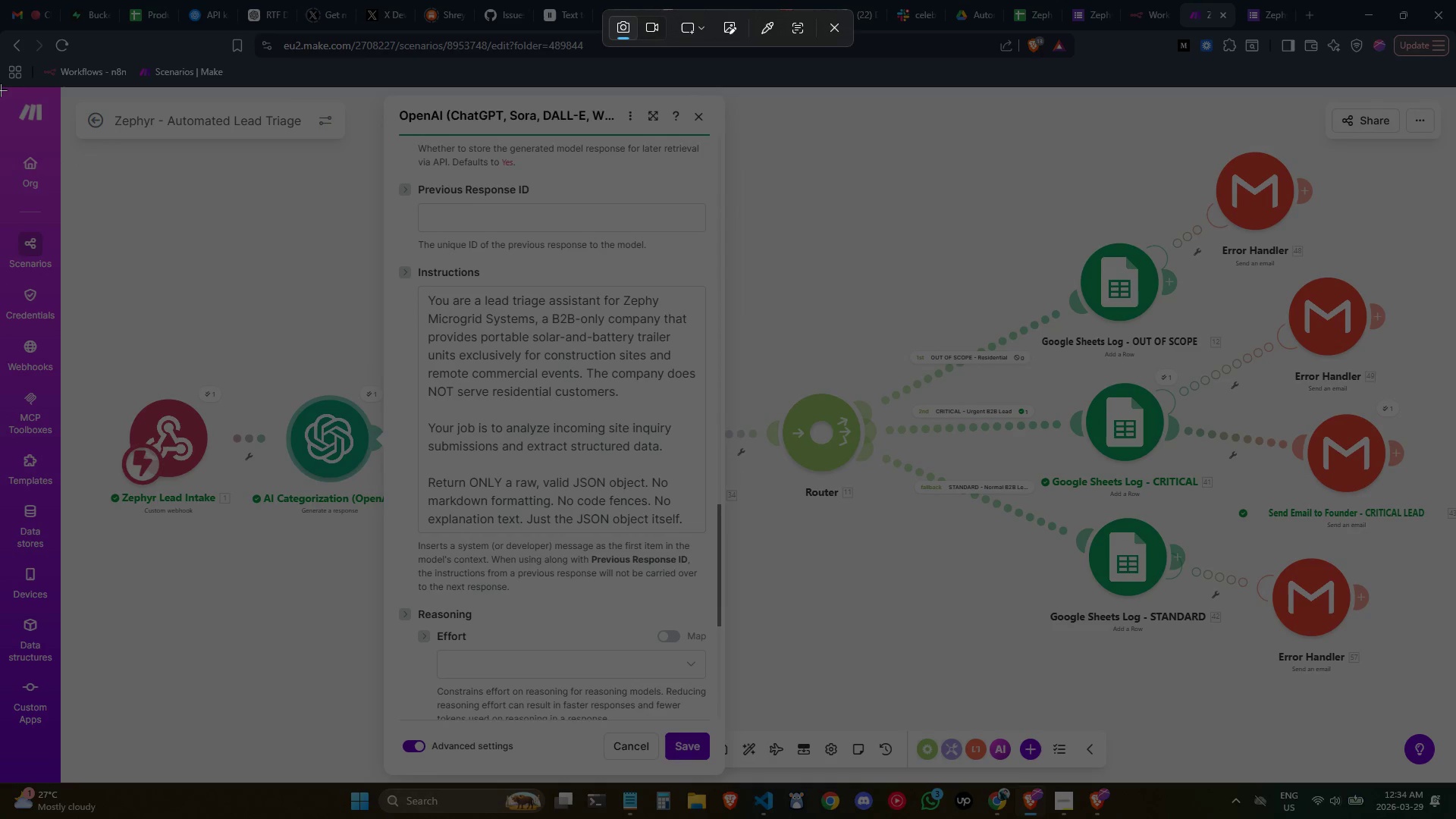 
left_click_drag(start_coordinate=[0, 86], to_coordinate=[1455, 785])
 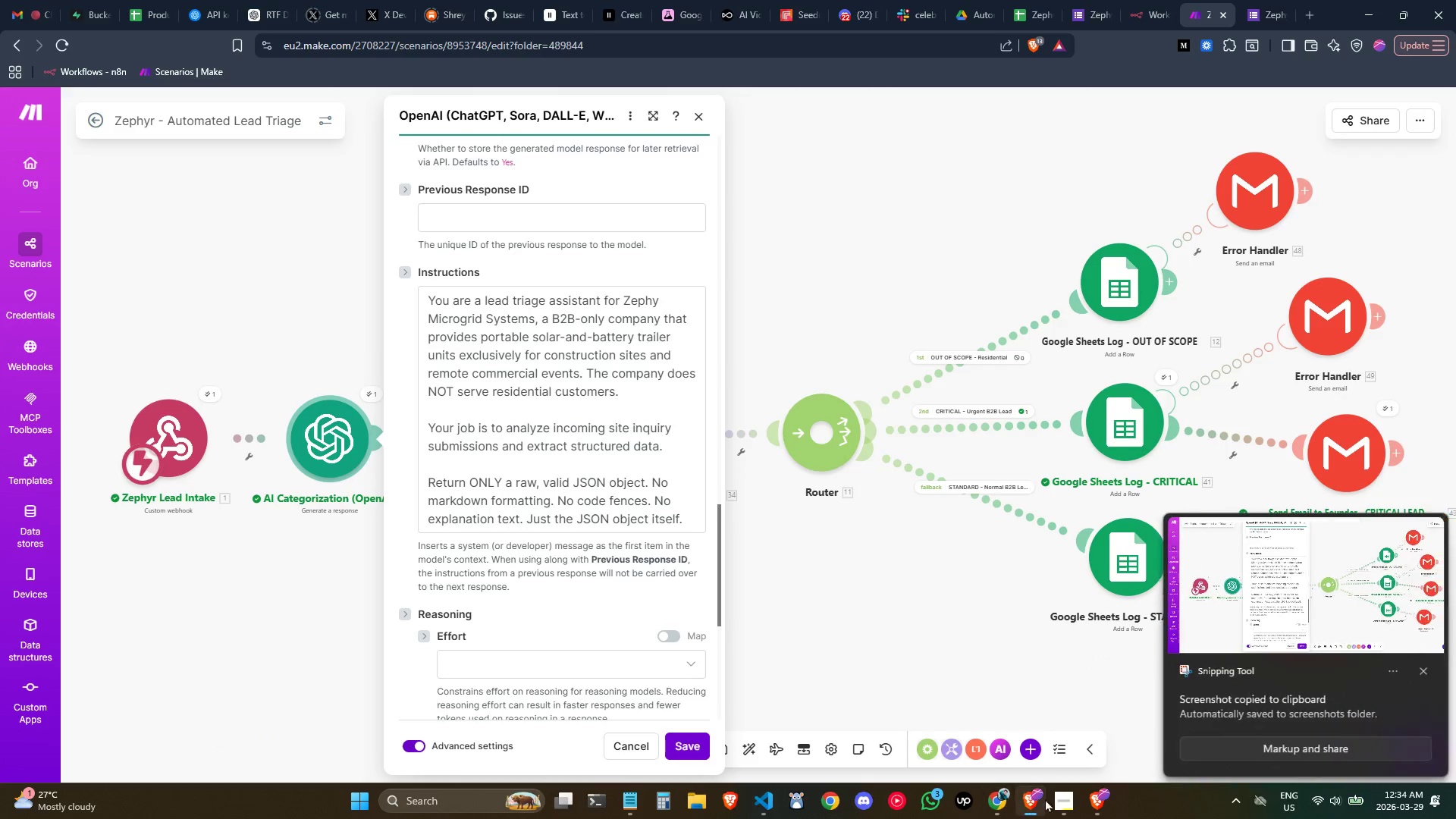 
left_click([1059, 801])